 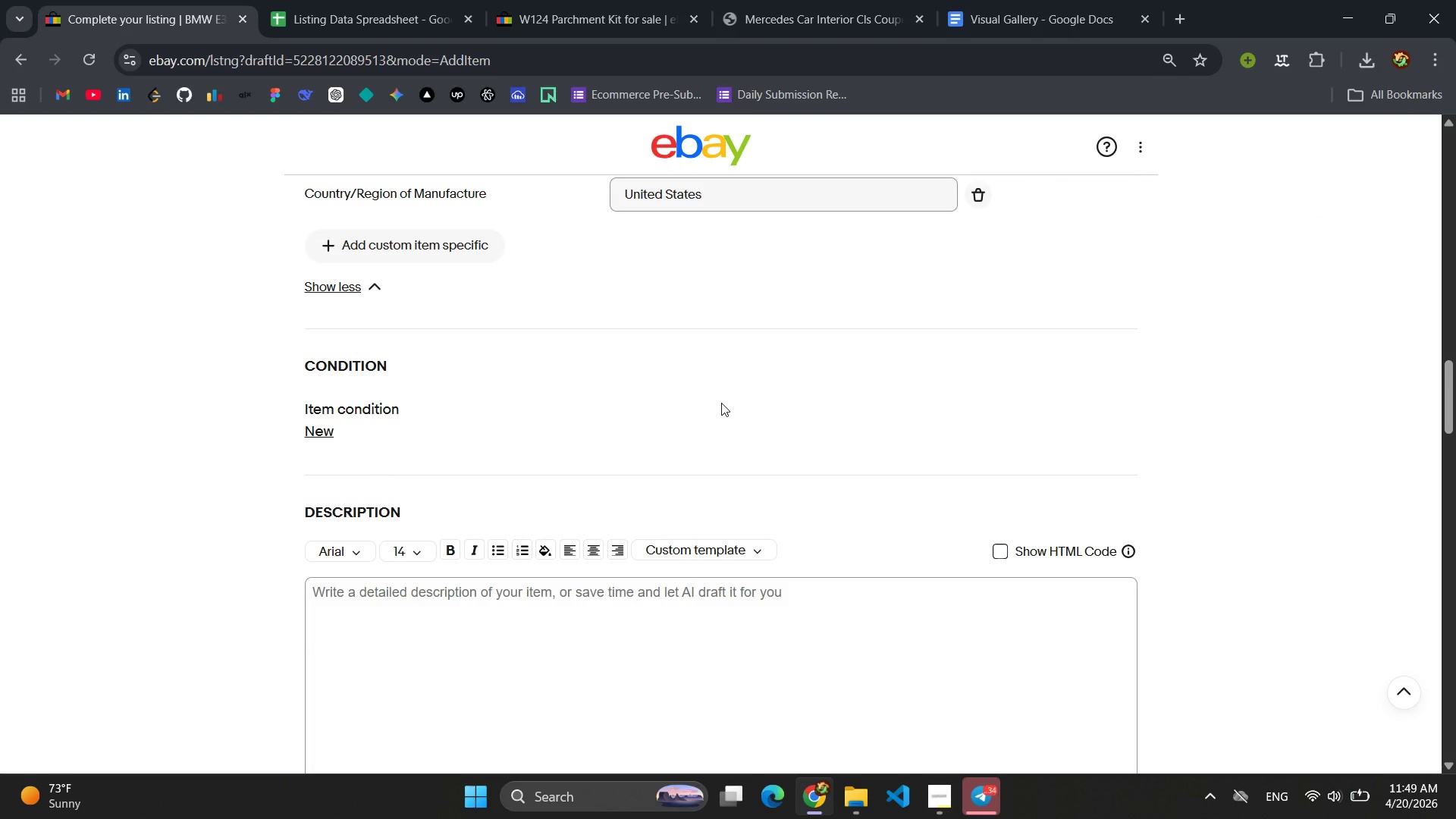 
scroll: coordinate [670, 526], scroll_direction: down, amount: 2.0
 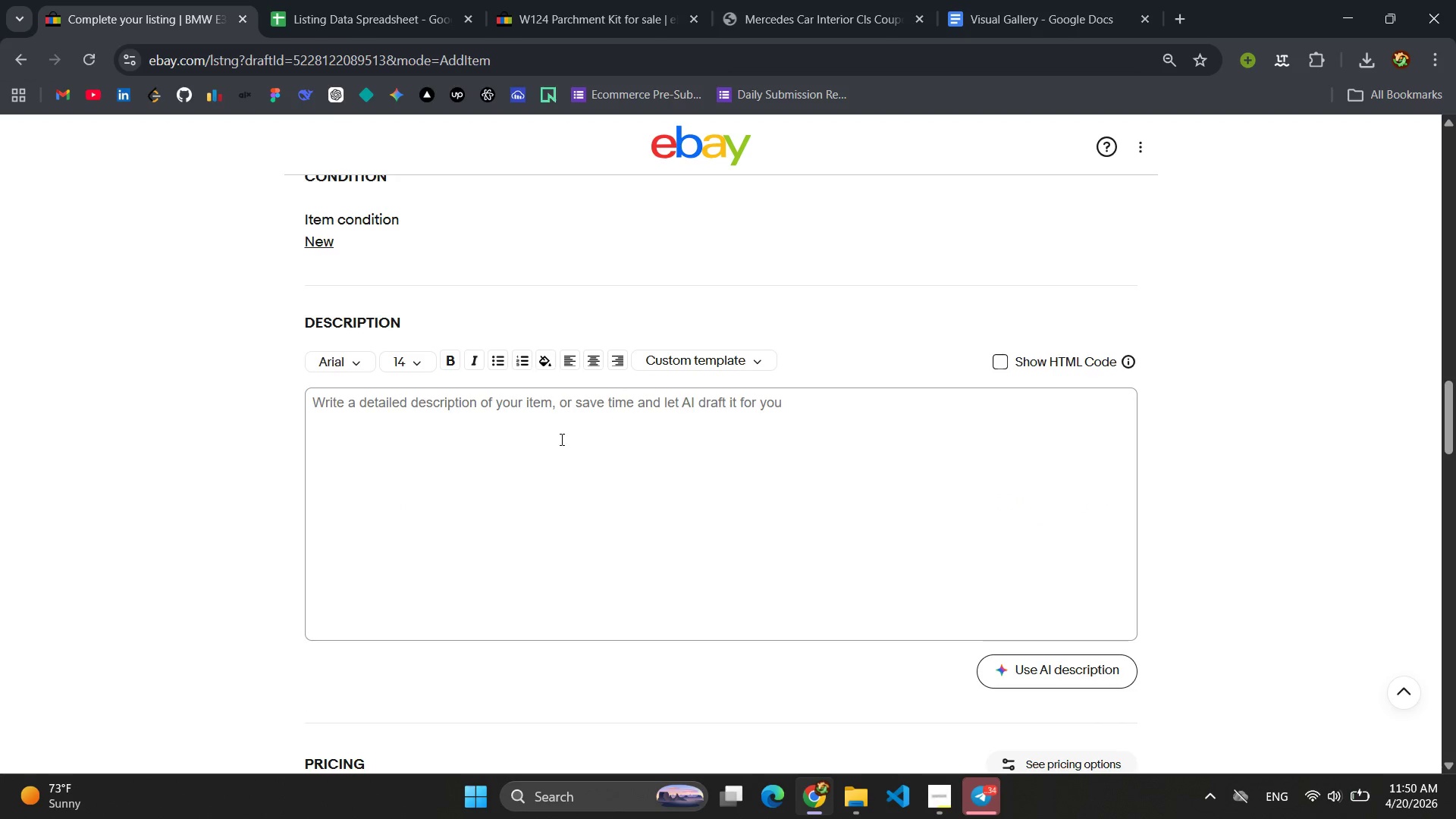 
left_click([560, 443])
 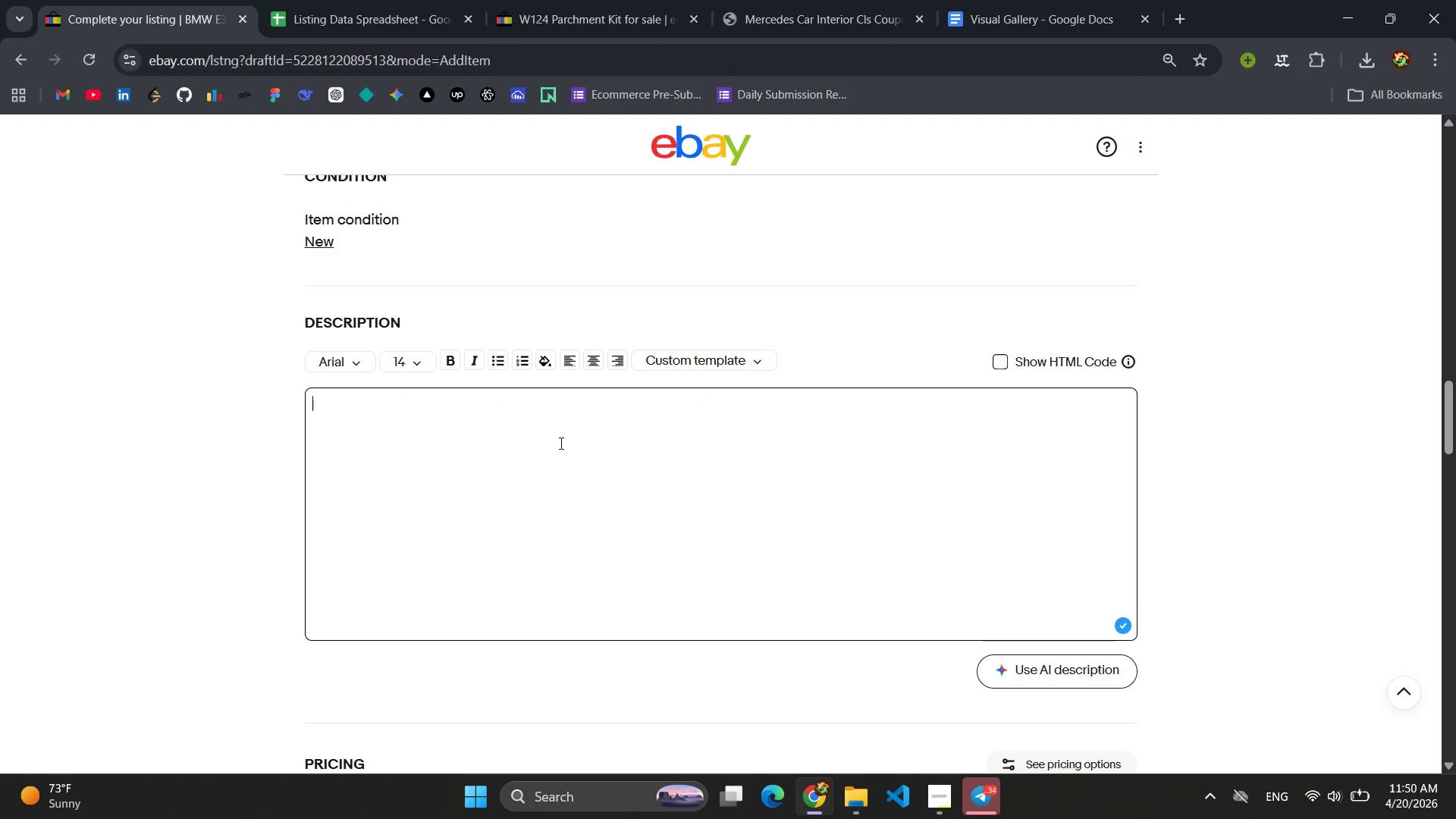 
wait(6.92)
 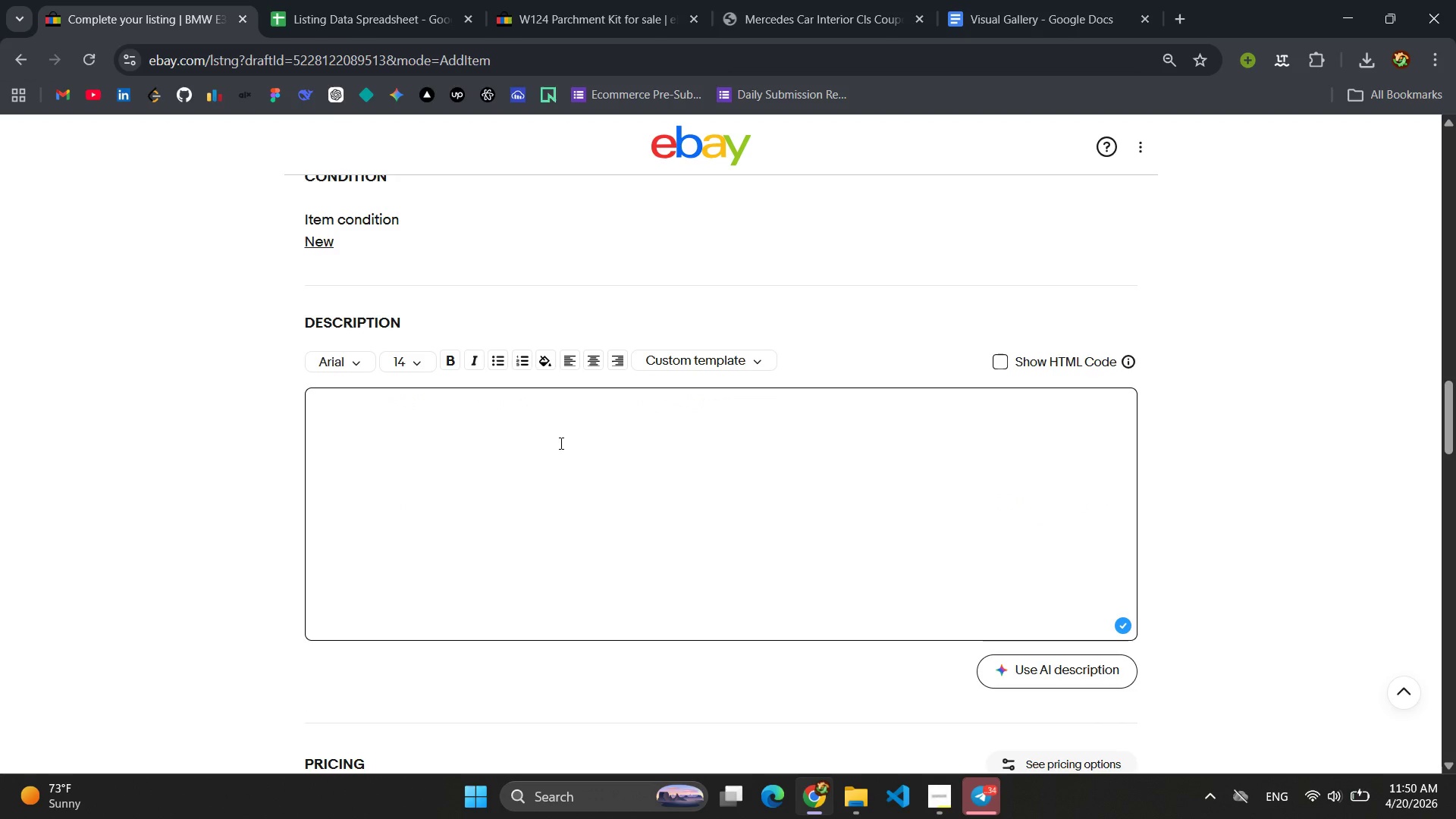 
scroll: coordinate [586, 526], scroll_direction: up, amount: 20.0
 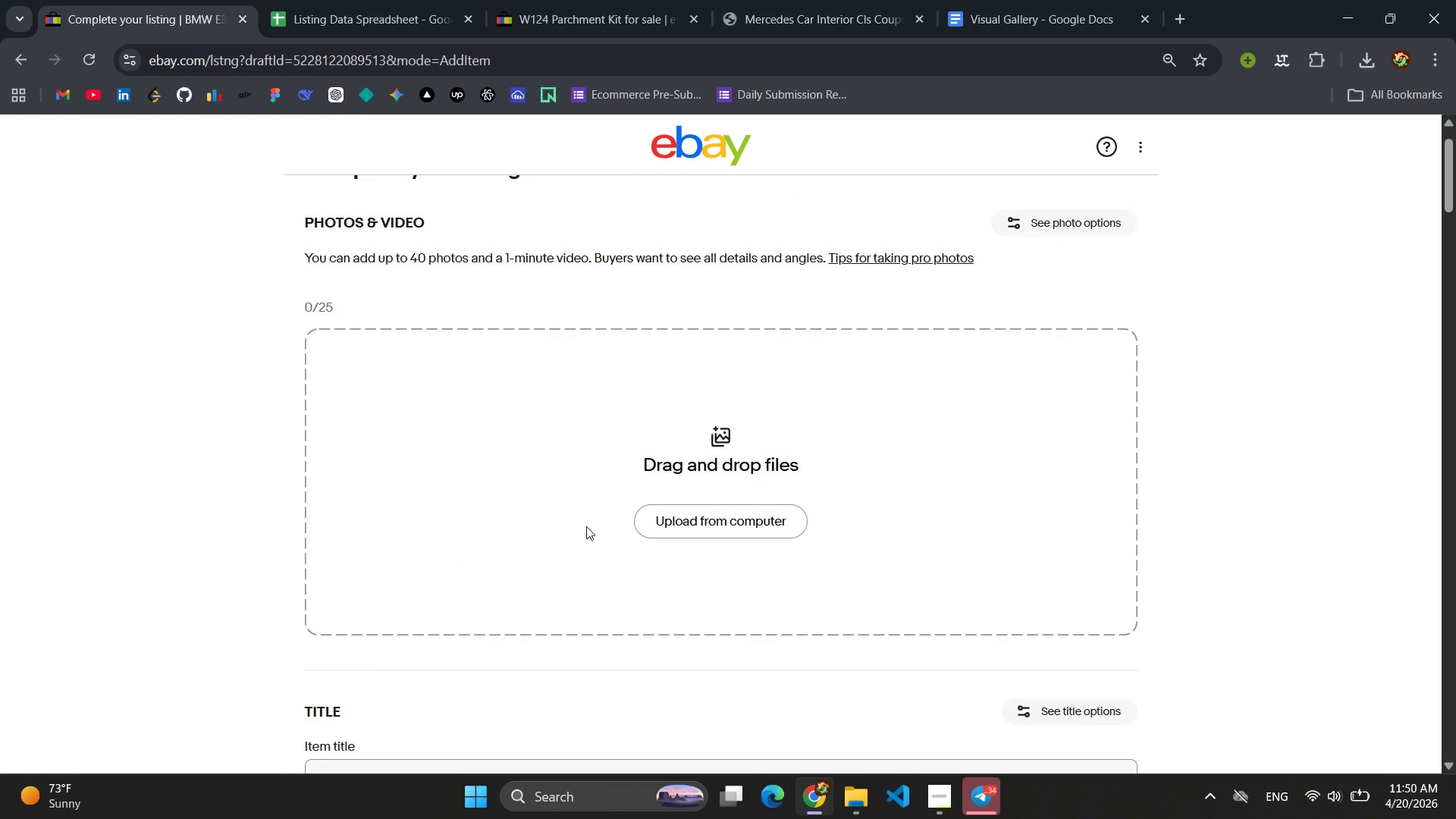 
scroll: coordinate [586, 526], scroll_direction: down, amount: 15.0
 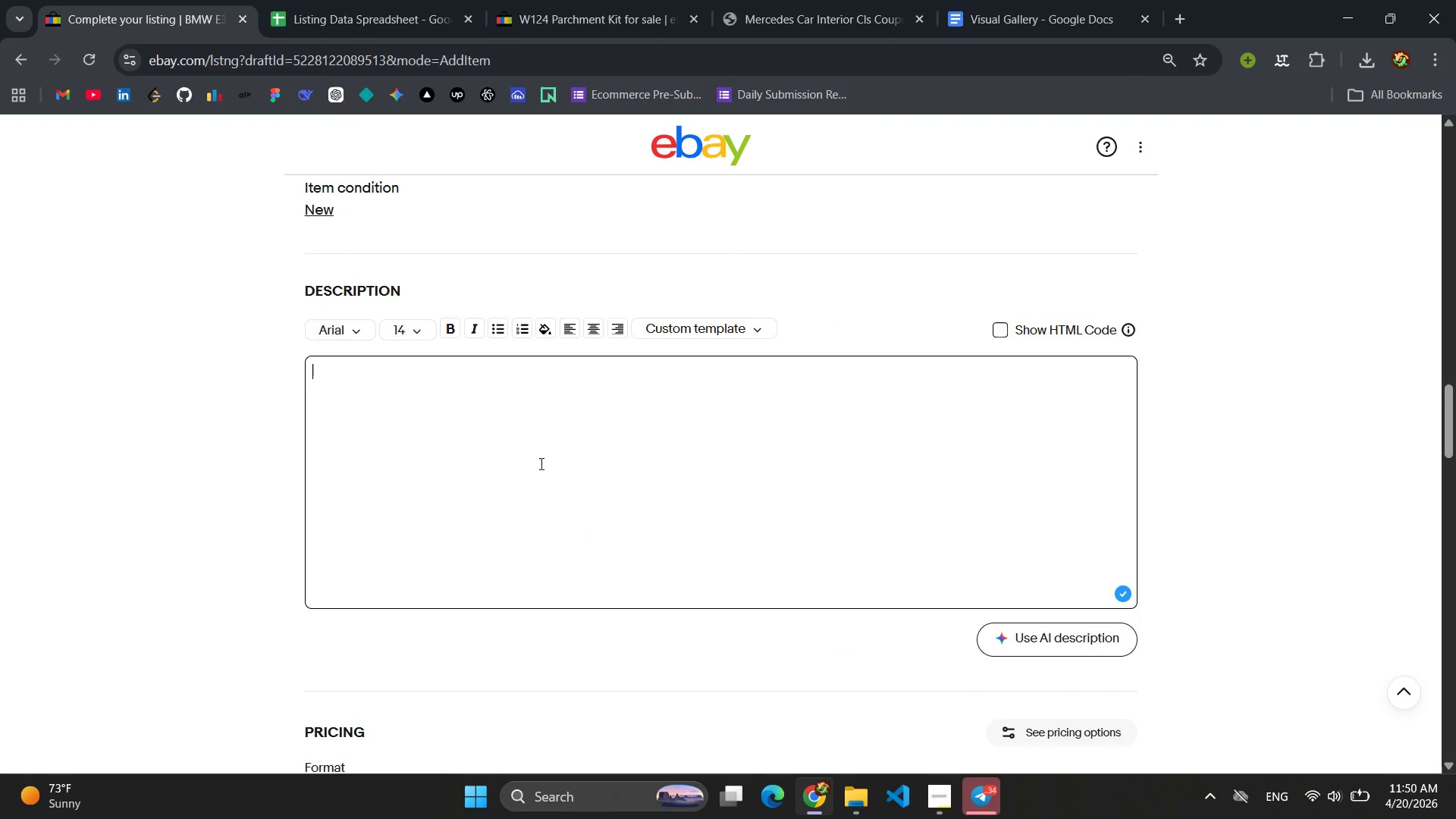 
left_click([528, 456])
 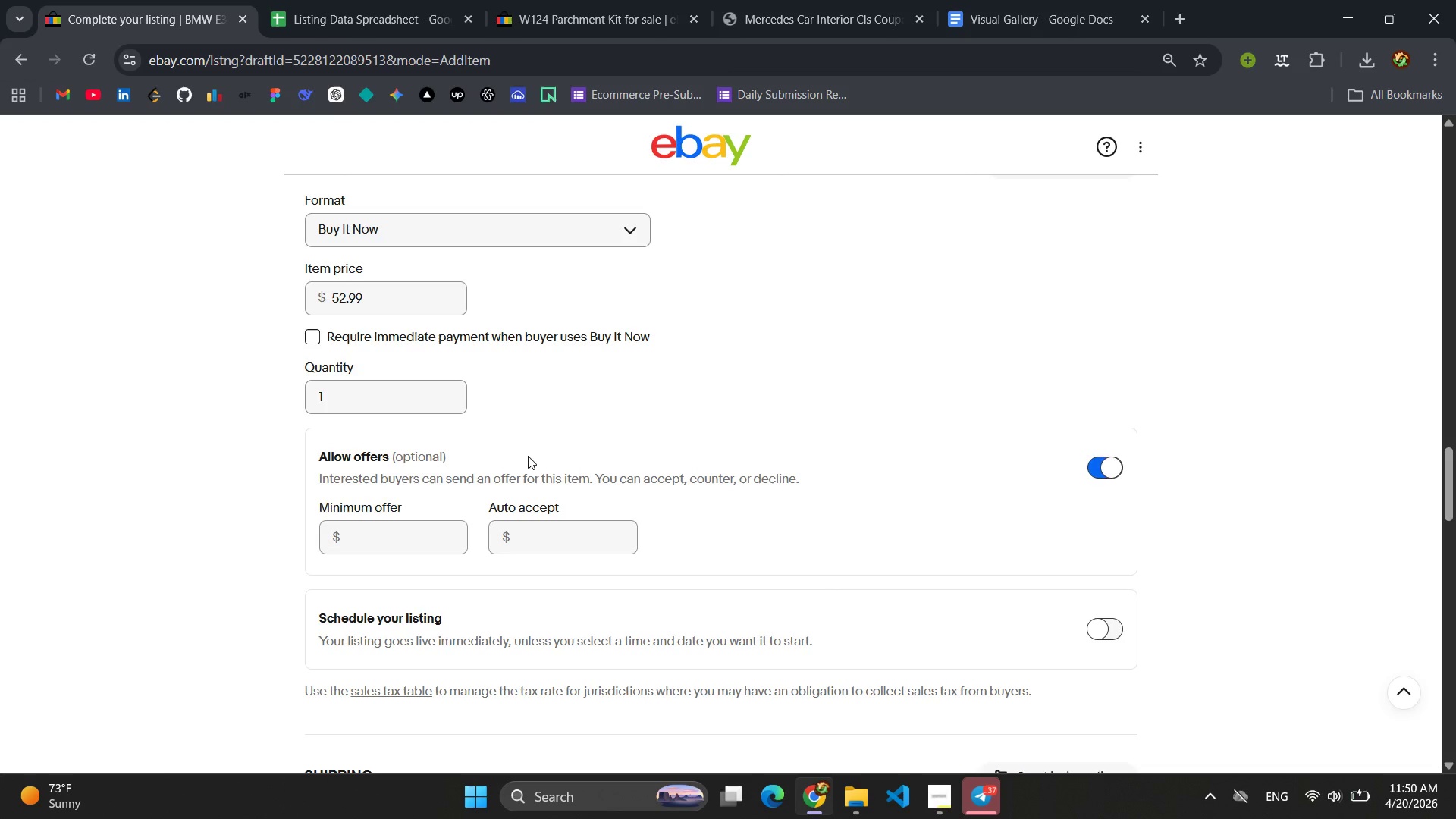 
wait(14.41)
 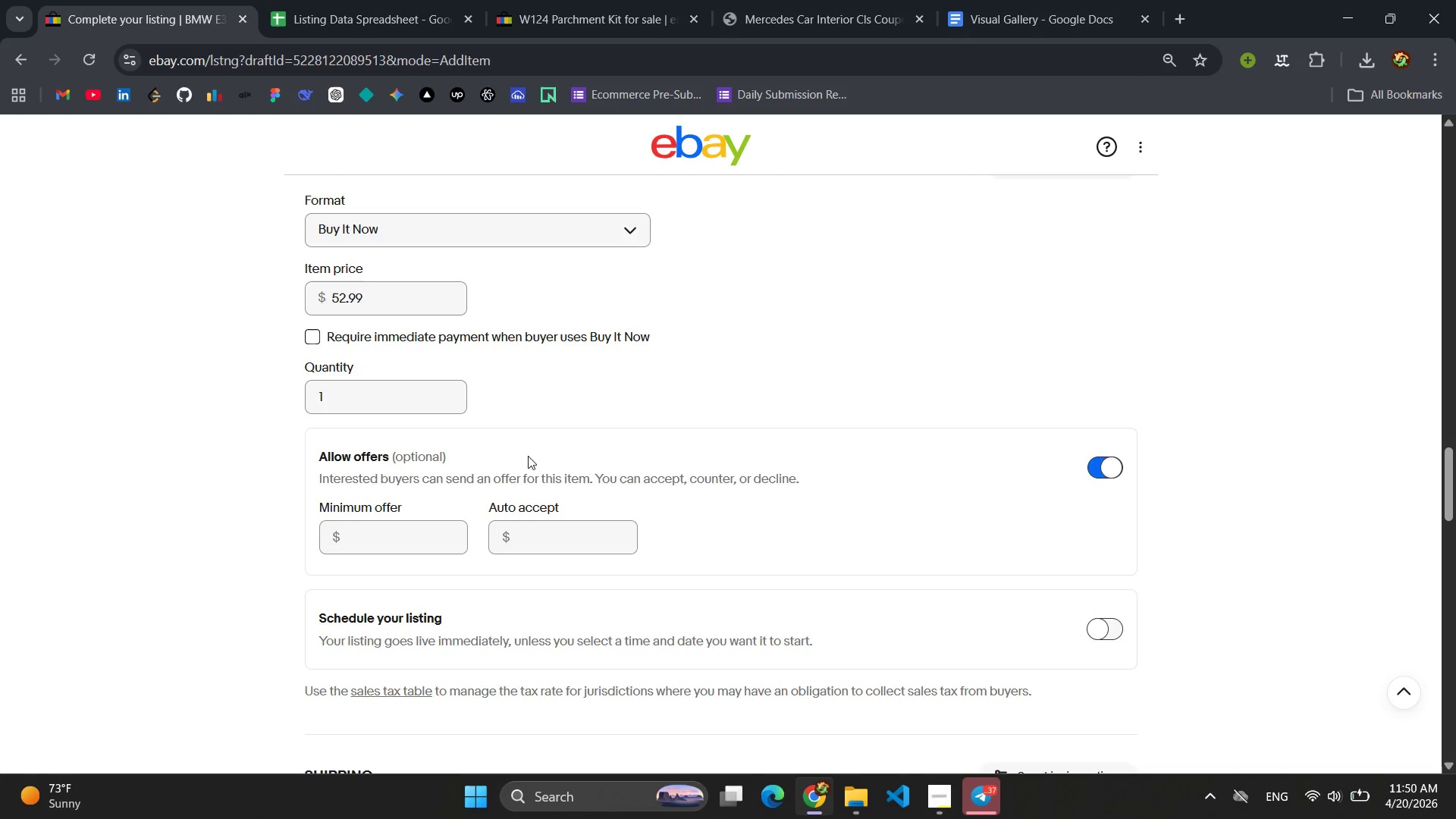 
left_click([551, 0])
 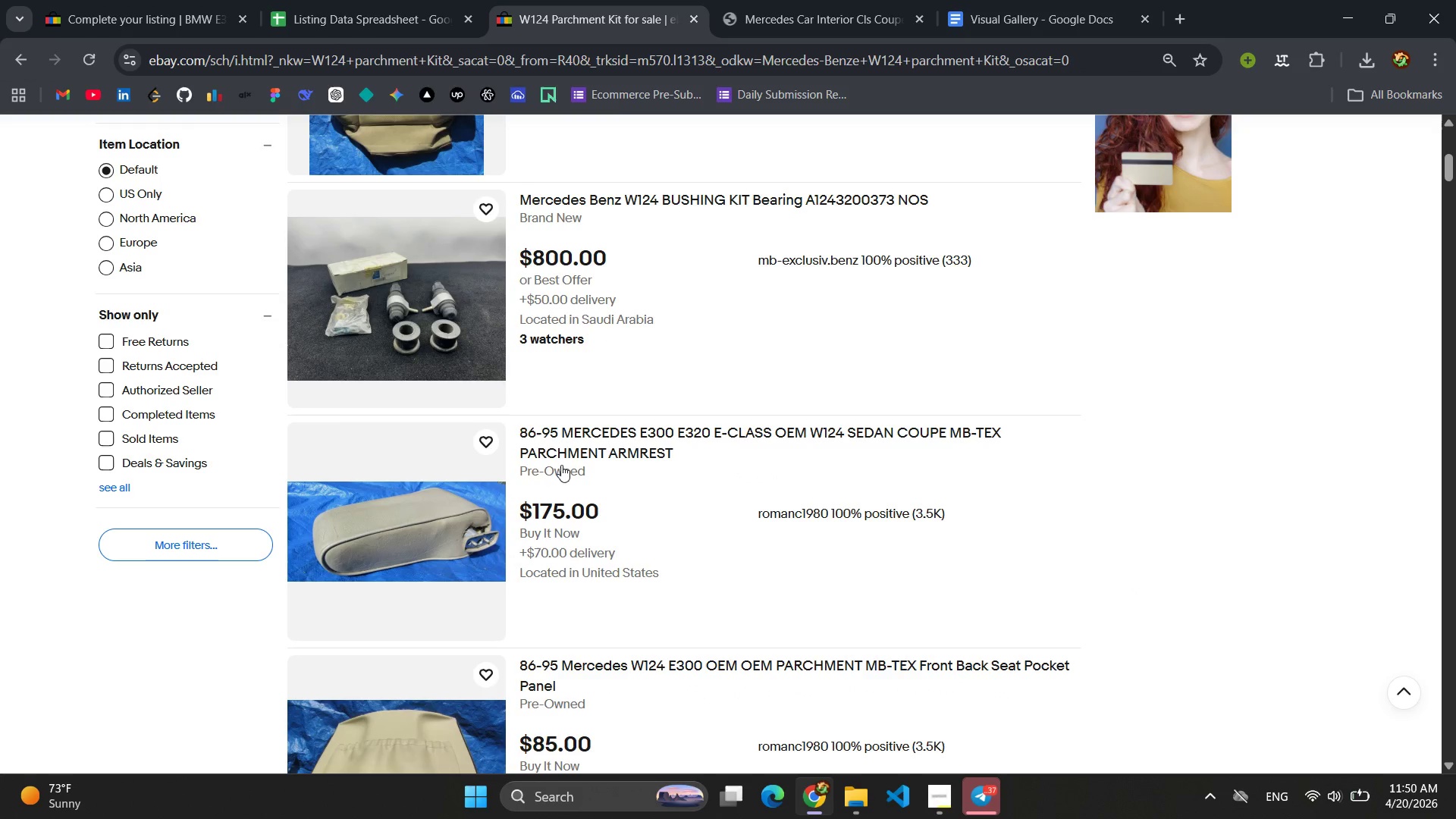 
scroll: coordinate [616, 381], scroll_direction: up, amount: 11.0
 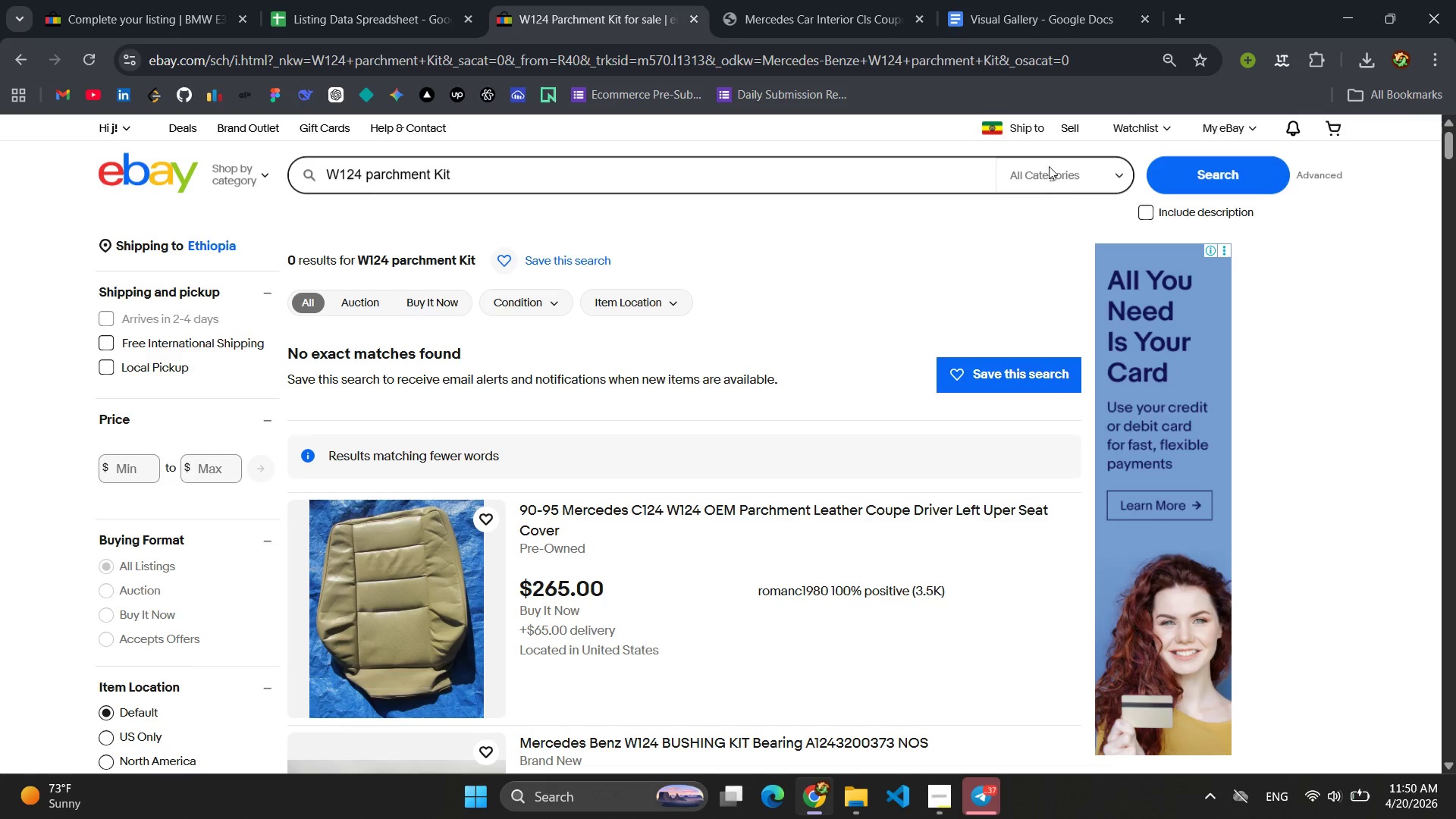 
left_click([1062, 126])
 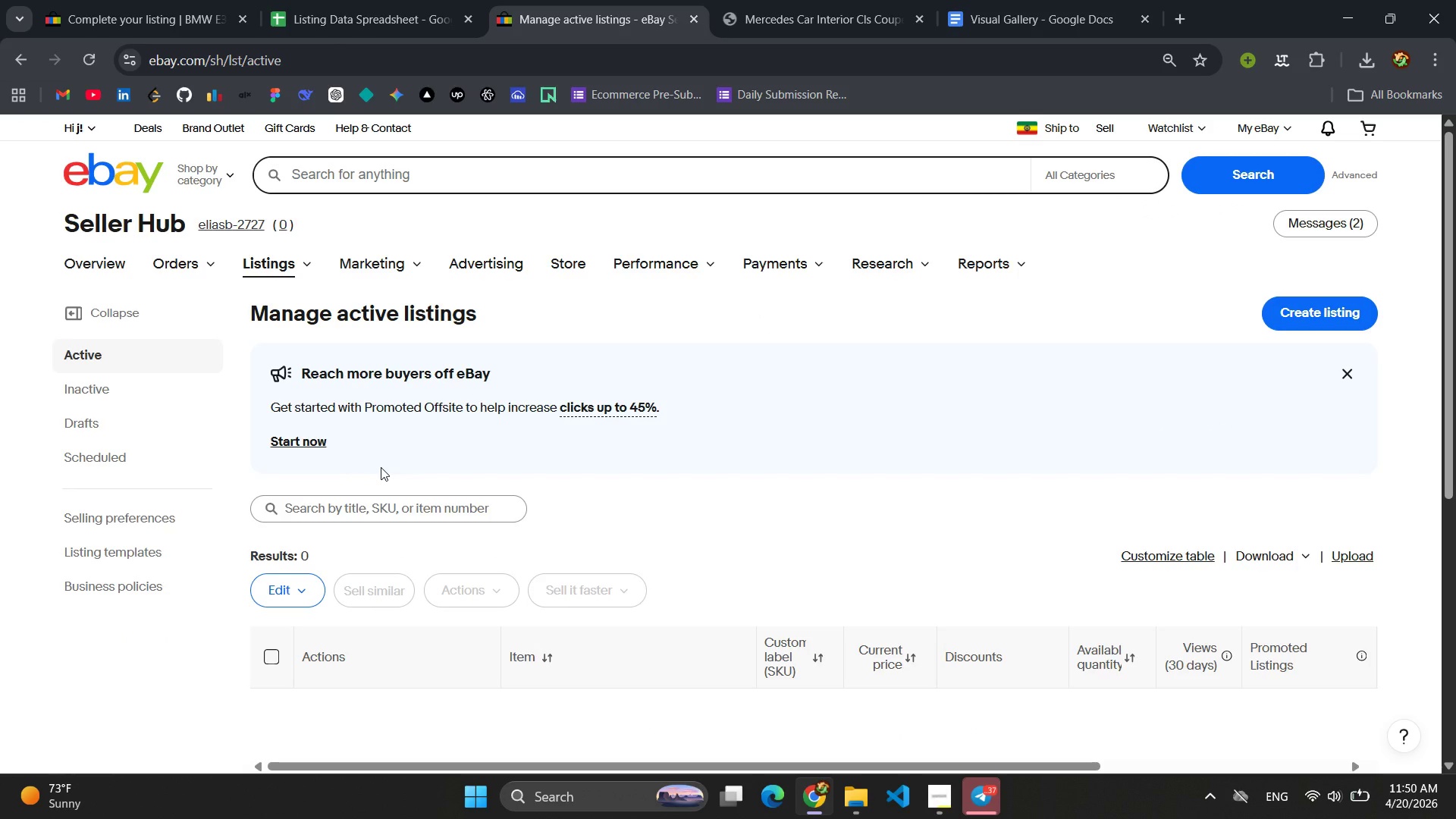 
wait(27.25)
 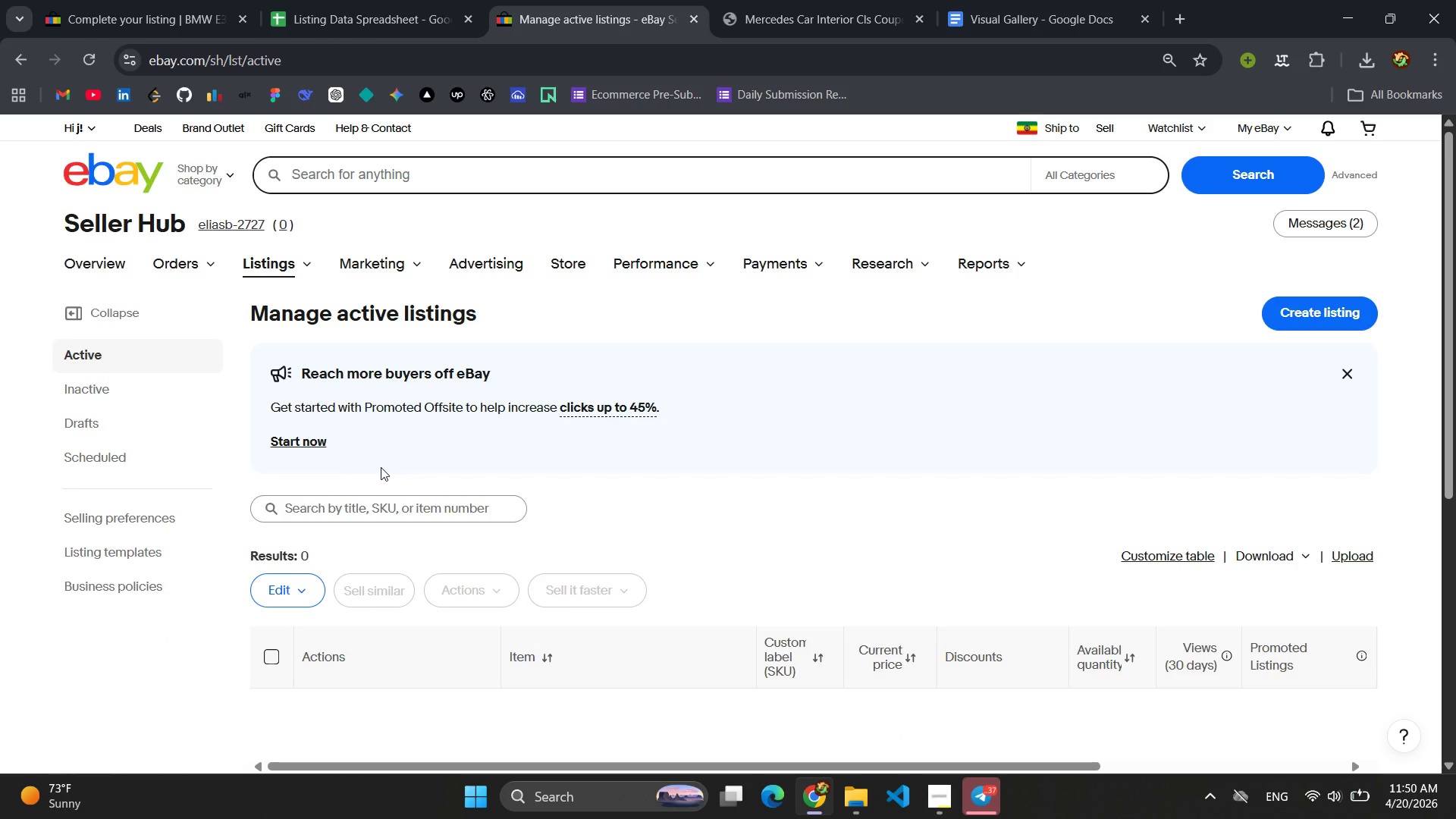 
left_click([790, 8])
 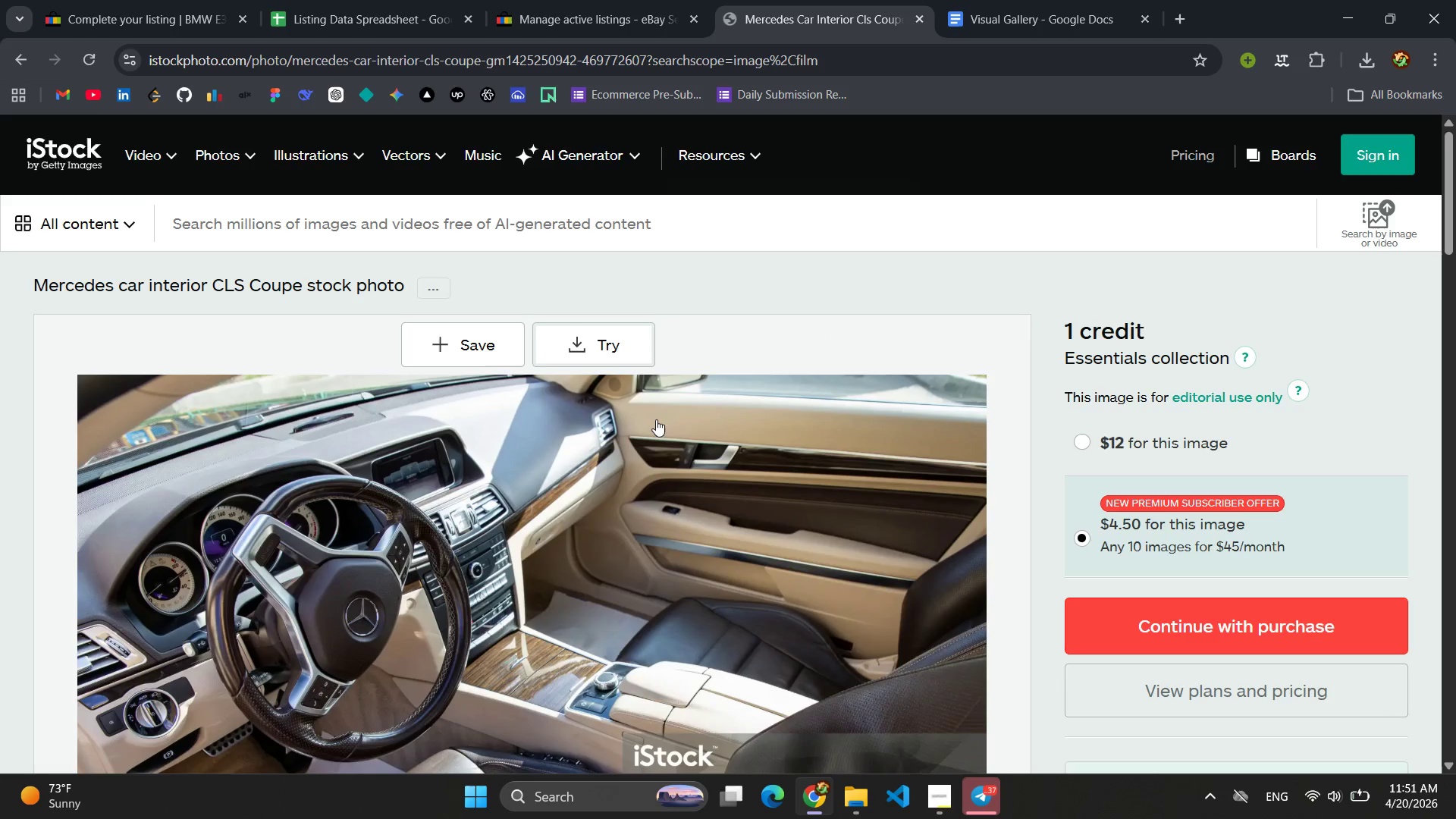 
scroll: coordinate [969, 488], scroll_direction: down, amount: 5.0
 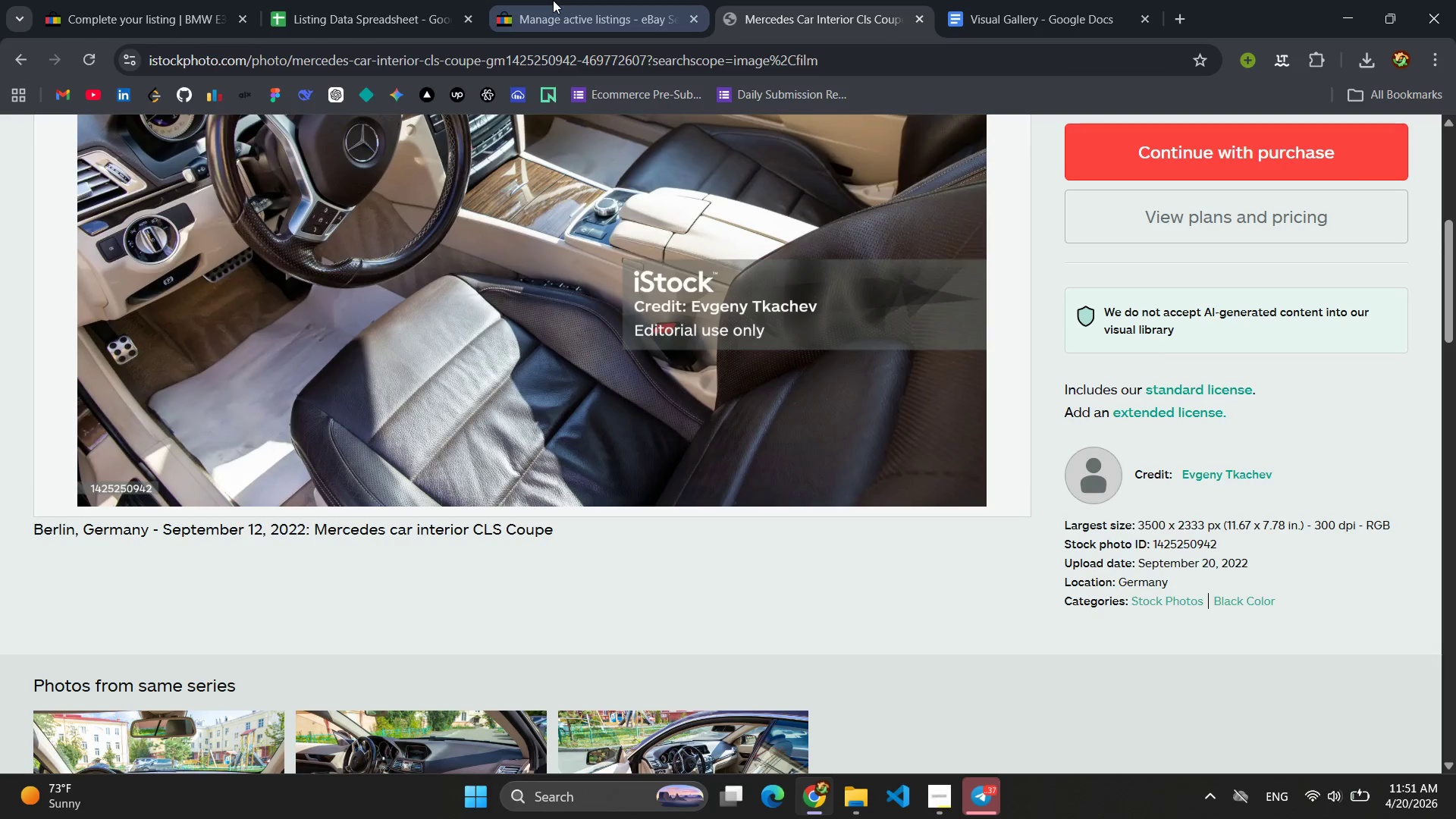 
left_click([553, 0])
 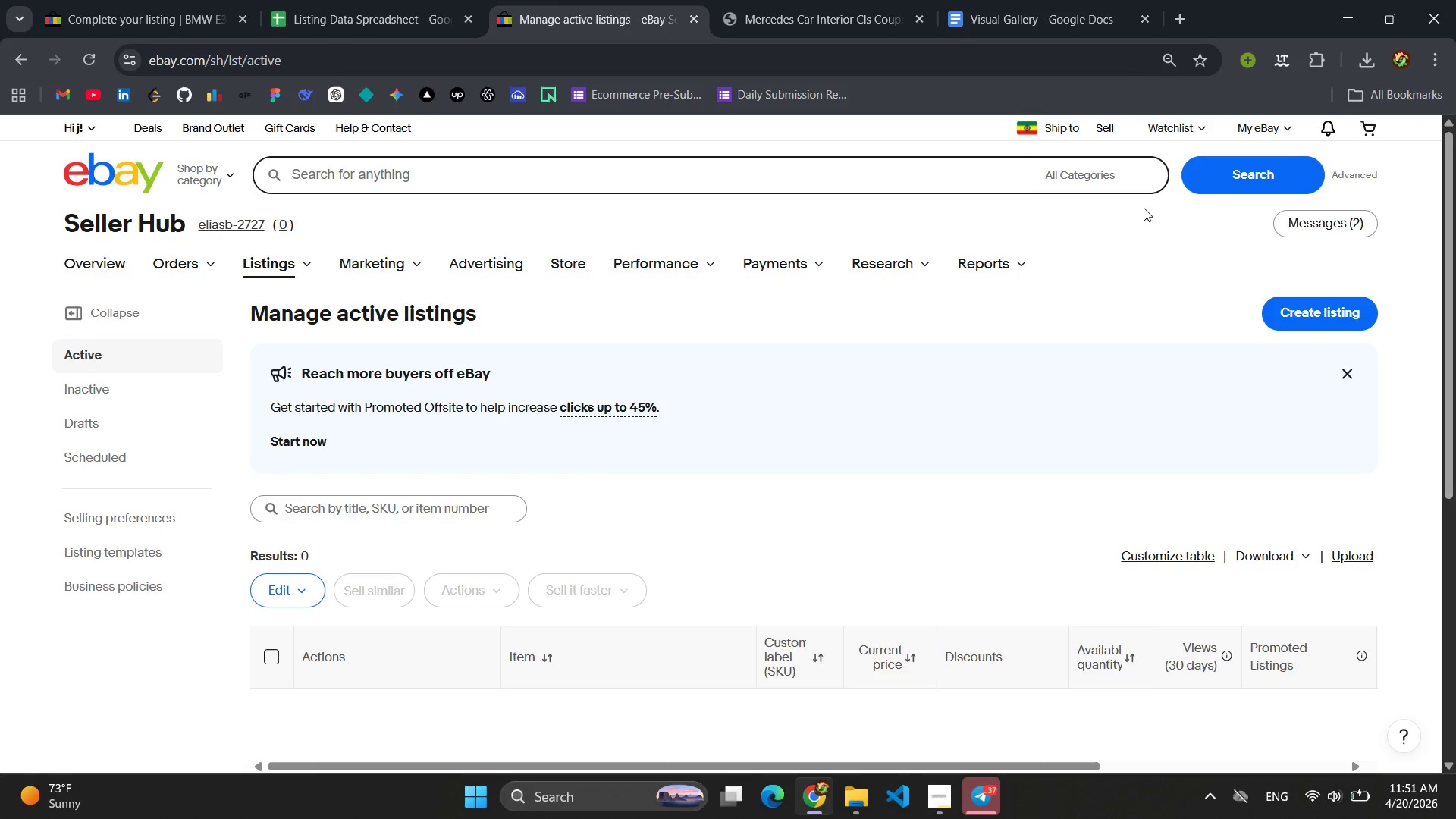 
scroll: coordinate [587, 463], scroll_direction: down, amount: 4.0
 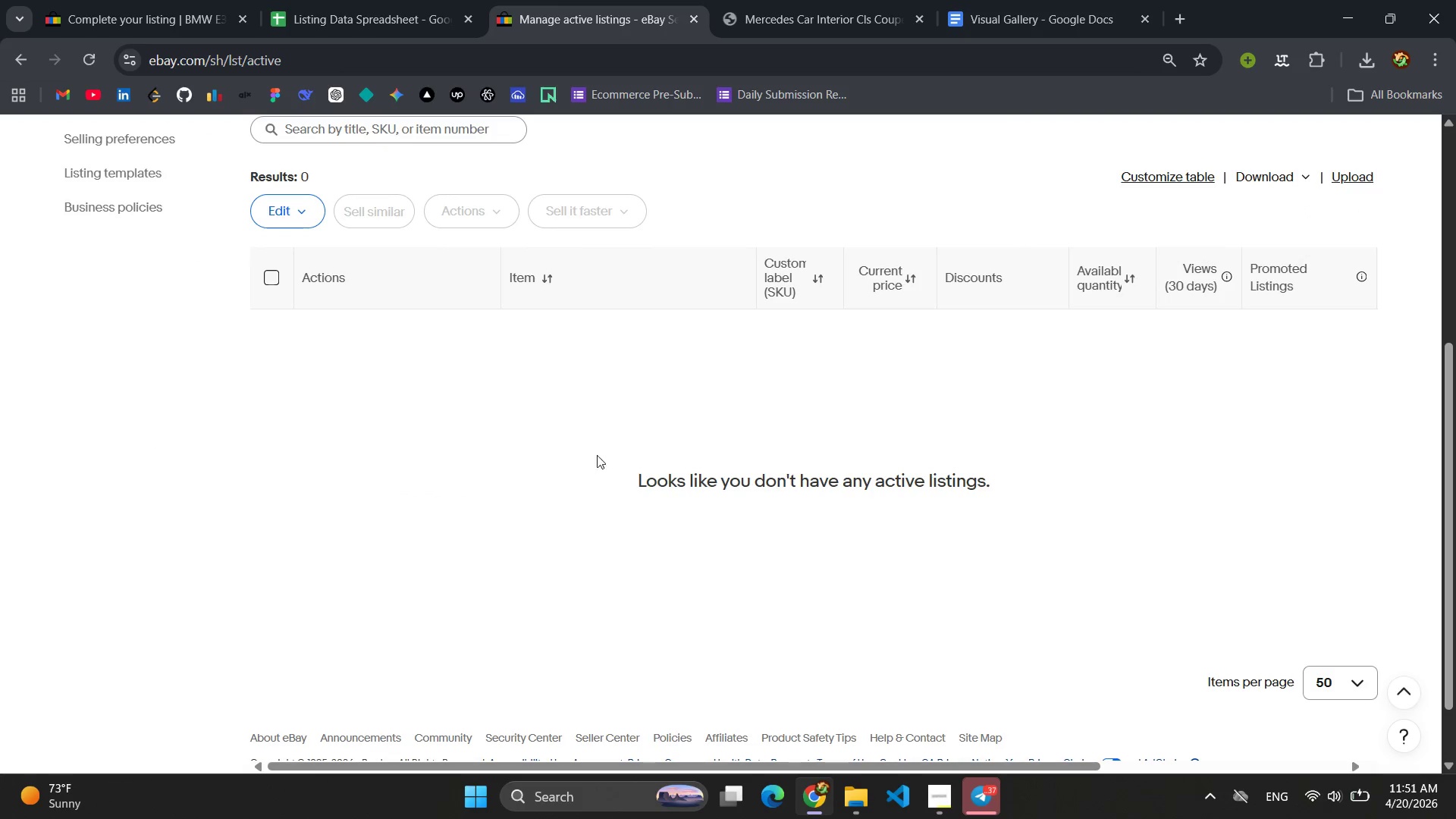 
scroll: coordinate [628, 434], scroll_direction: up, amount: 3.0
 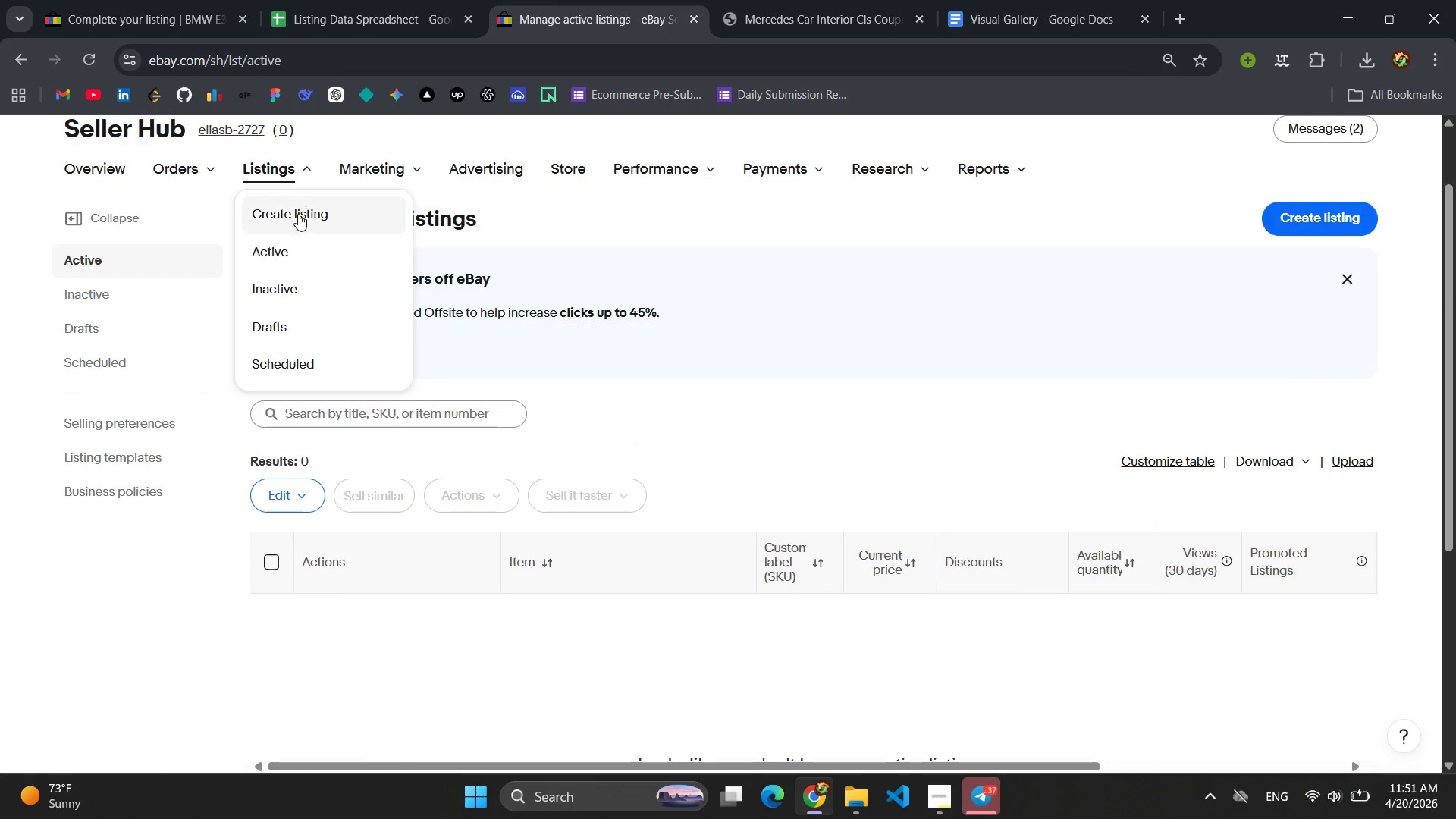 
left_click([283, 334])
 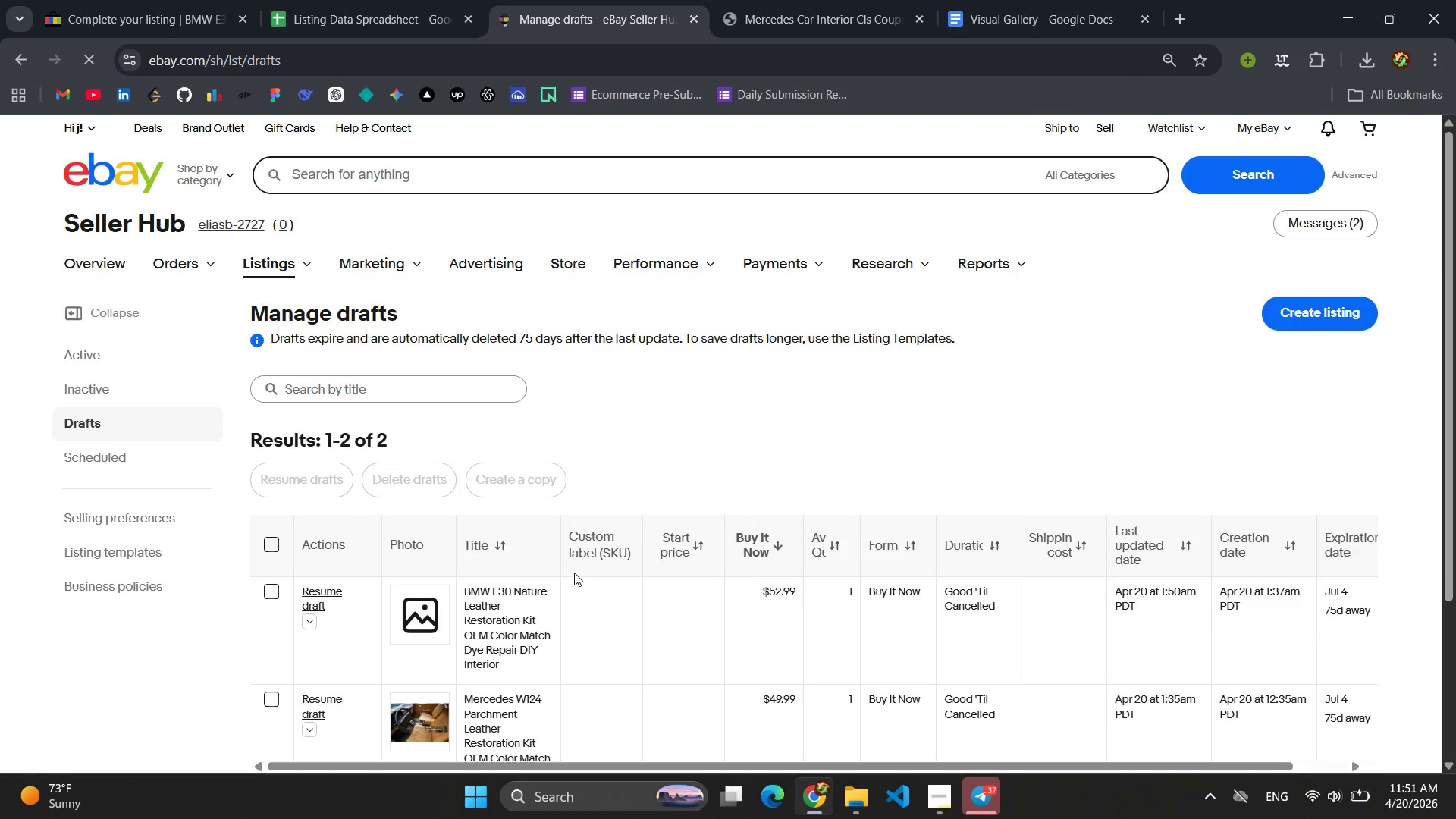 
scroll: coordinate [637, 498], scroll_direction: down, amount: 2.0
 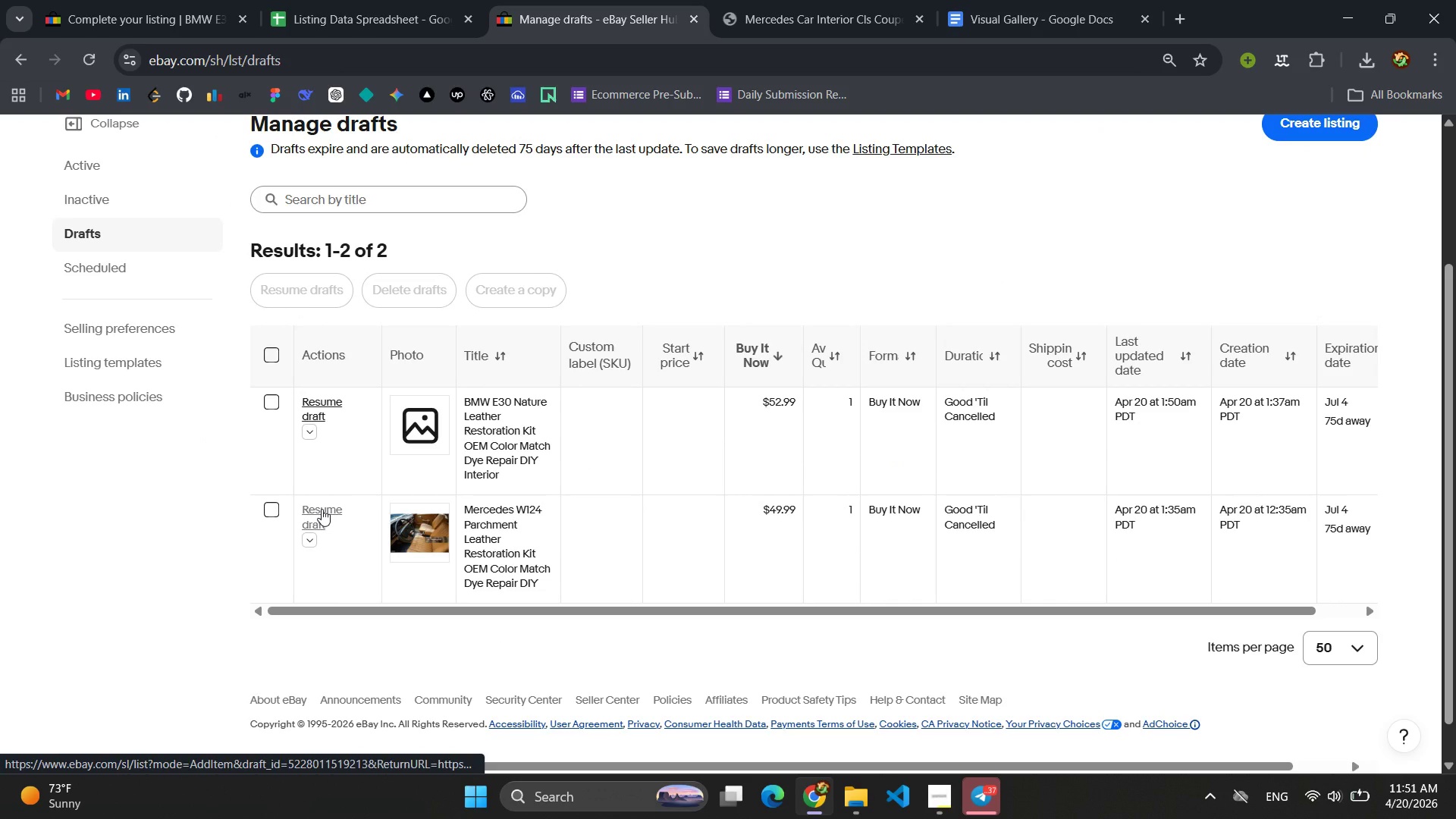 
left_click([322, 509])
 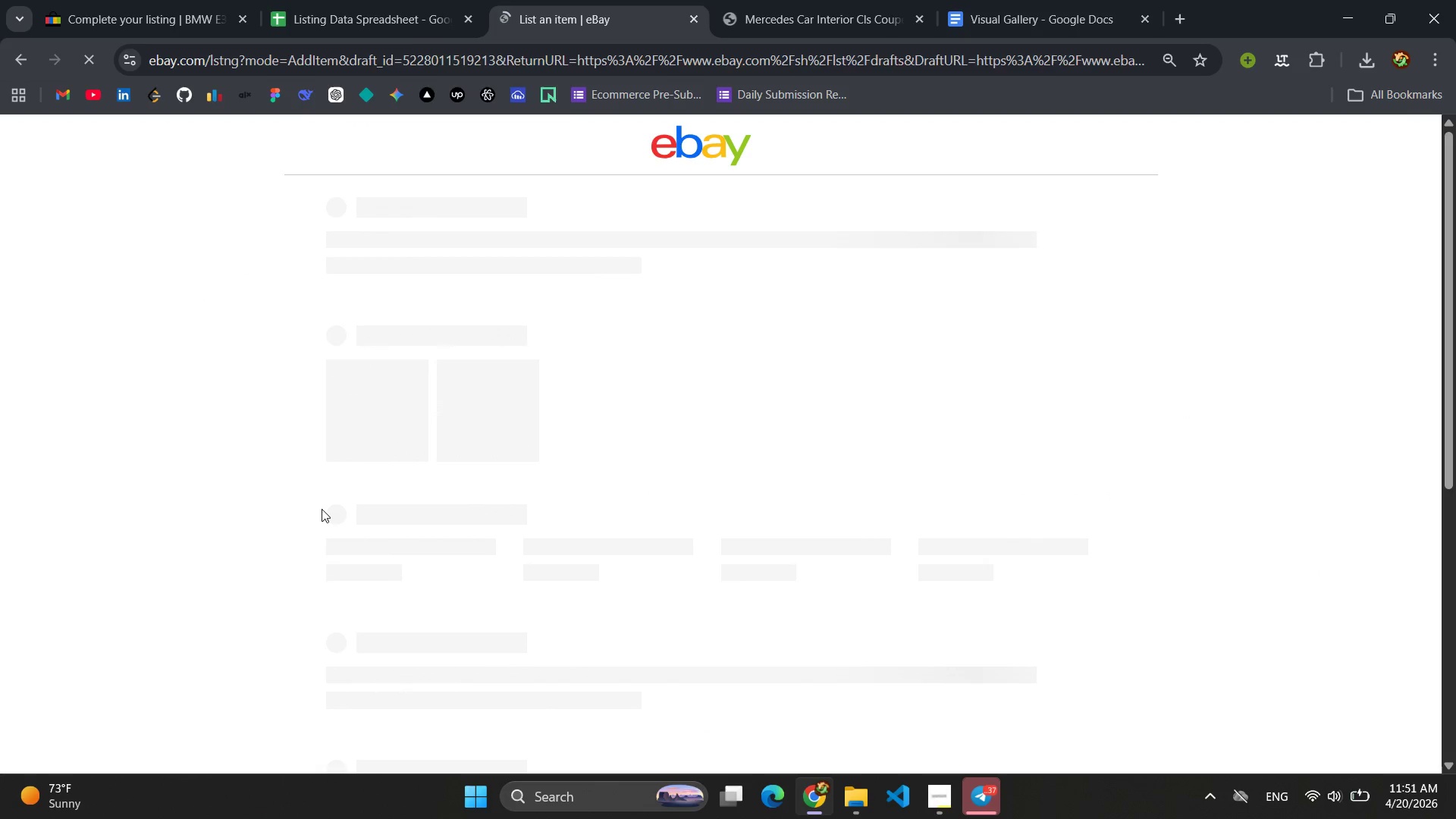 
wait(6.94)
 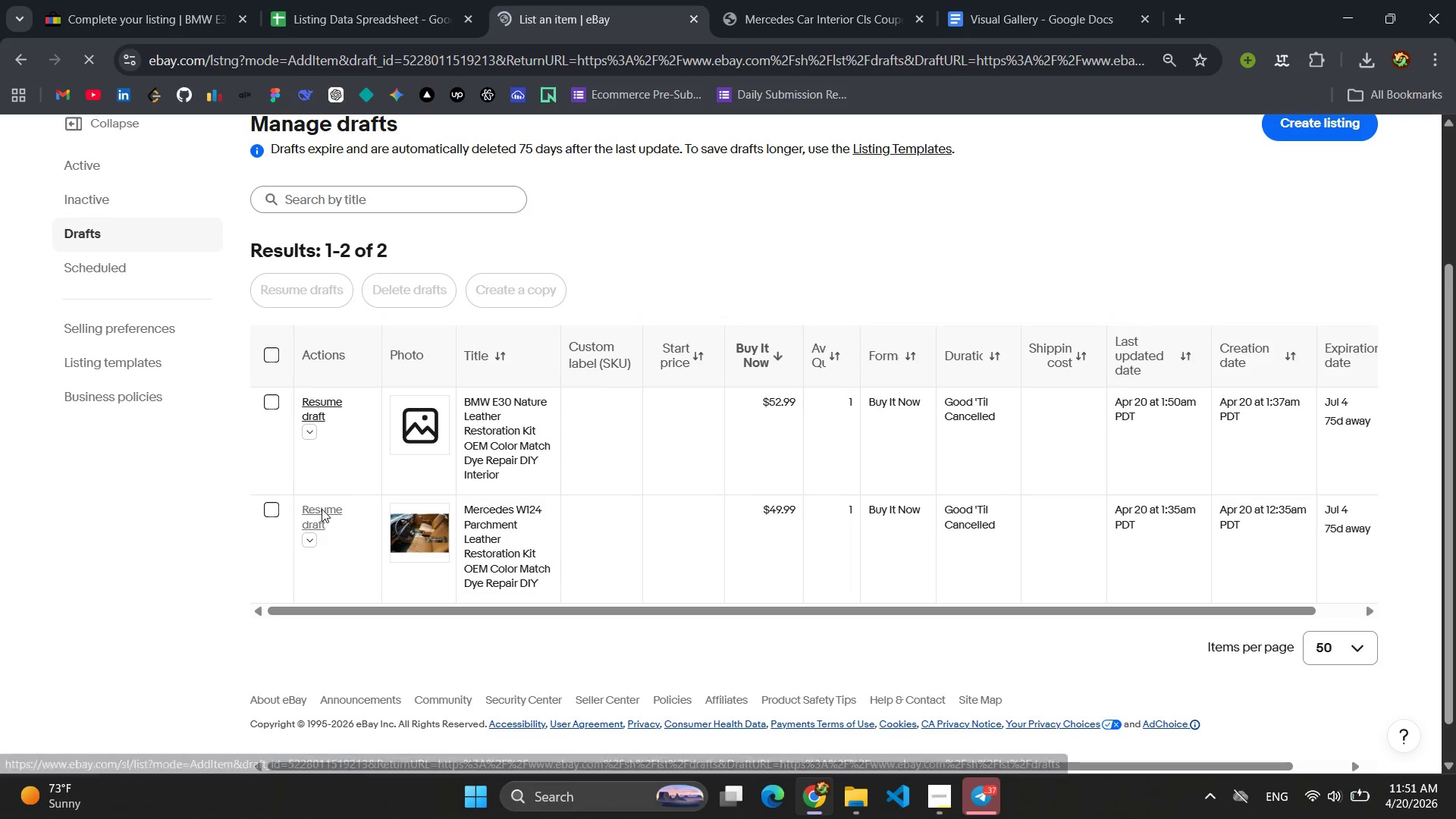 
scroll: coordinate [746, 488], scroll_direction: down, amount: 28.0
 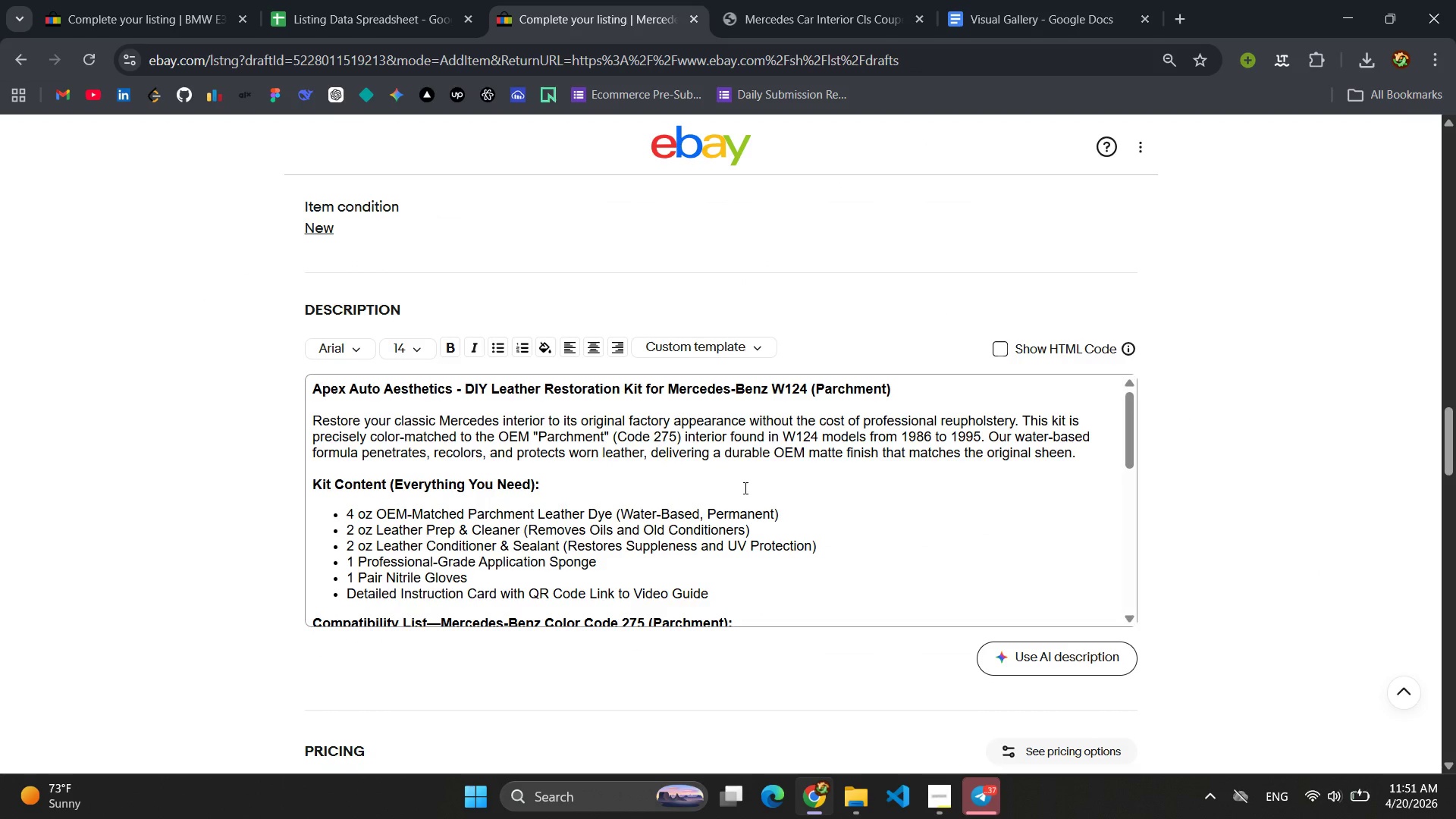 
left_click([744, 488])
 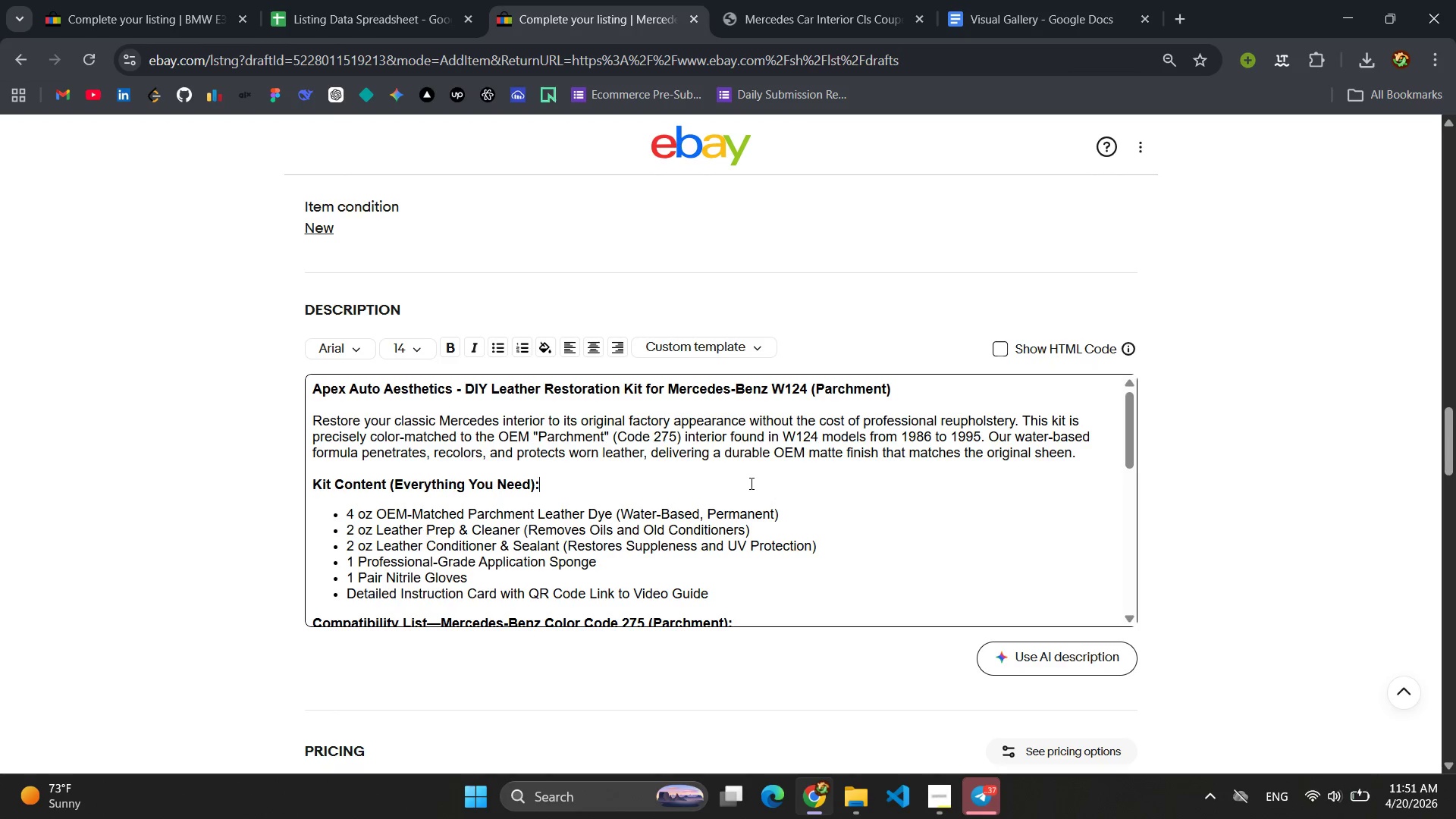 
key(Control+A)
 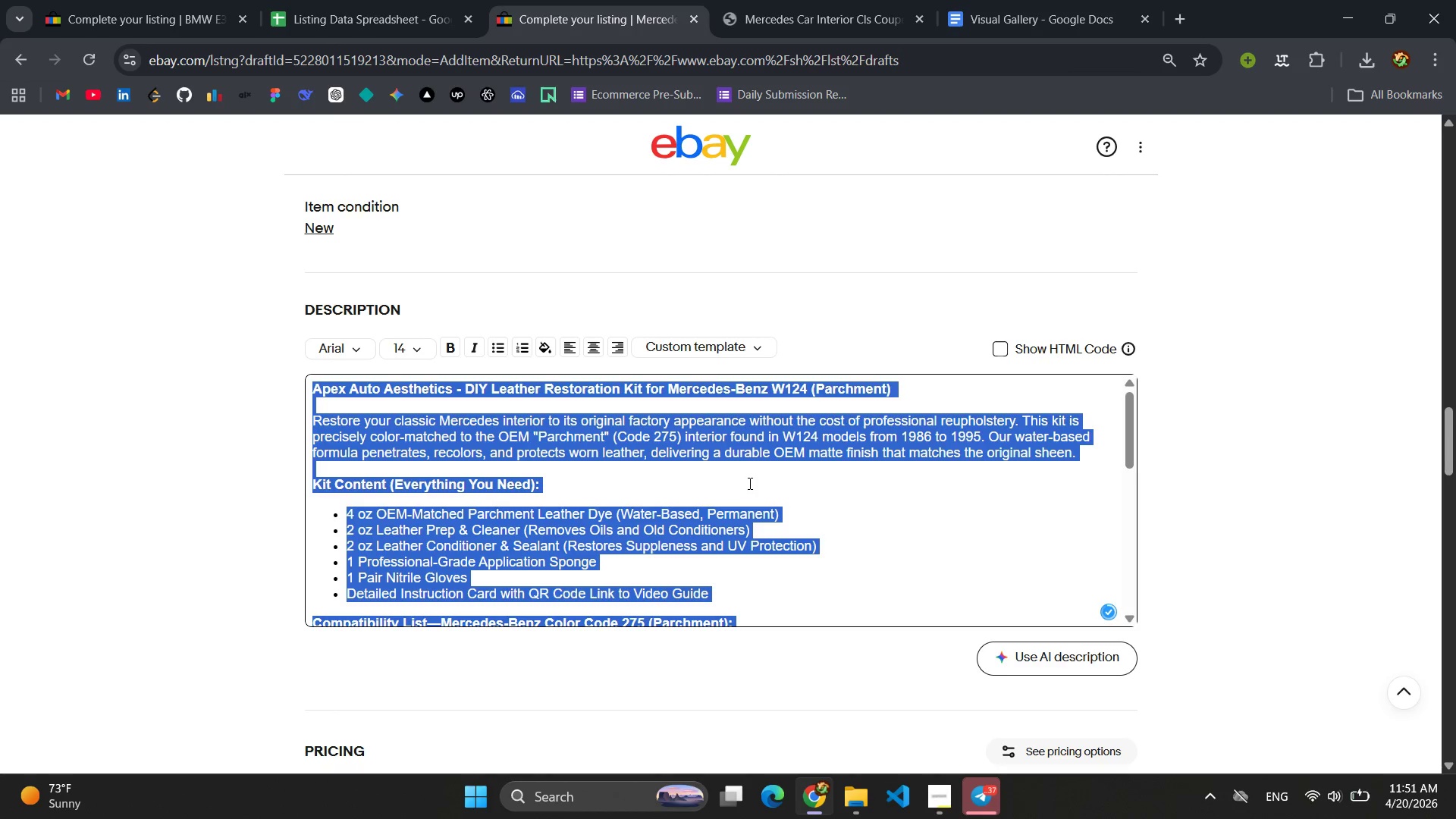 
key(Control+C)
 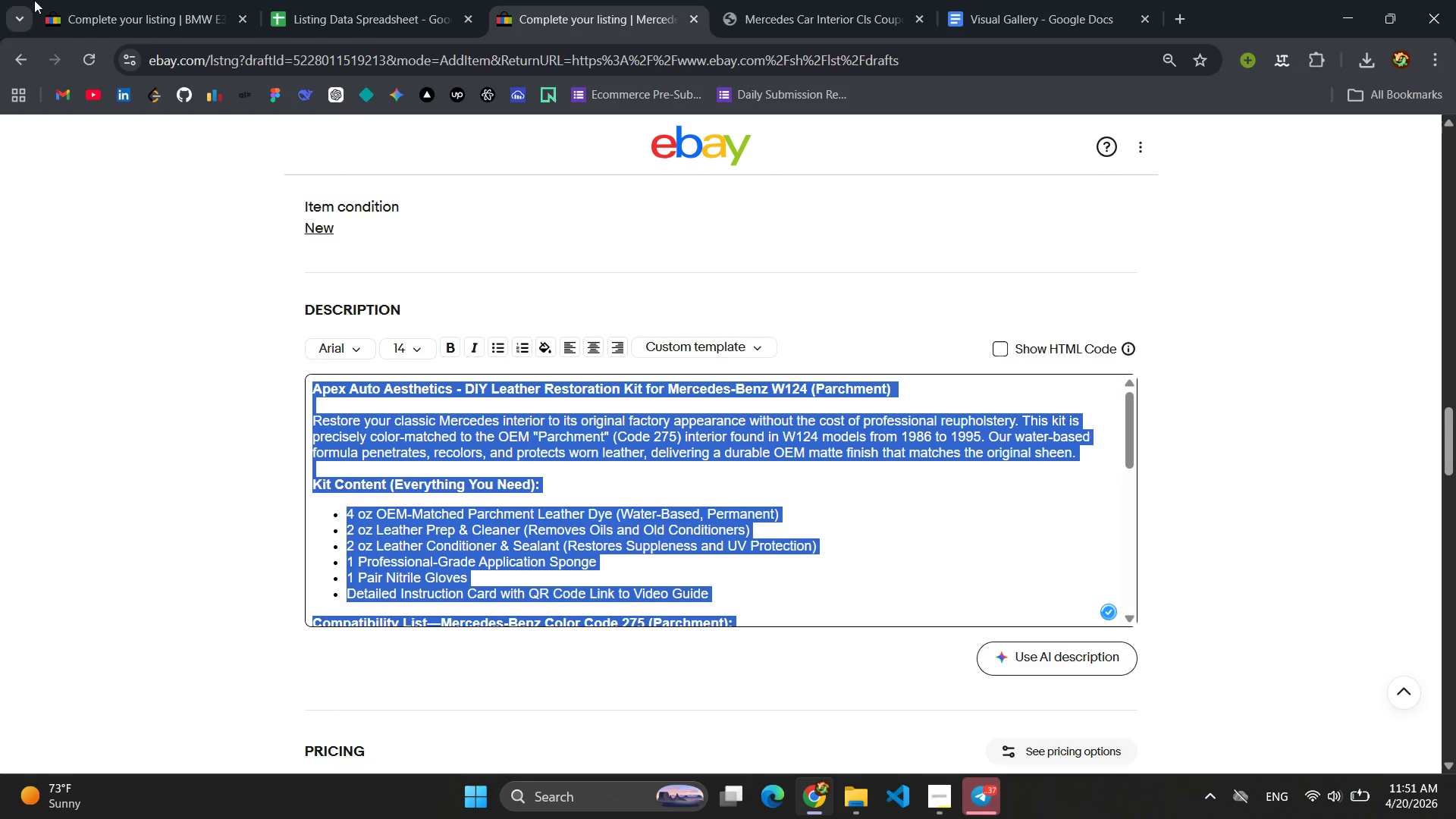 
left_click([161, 0])
 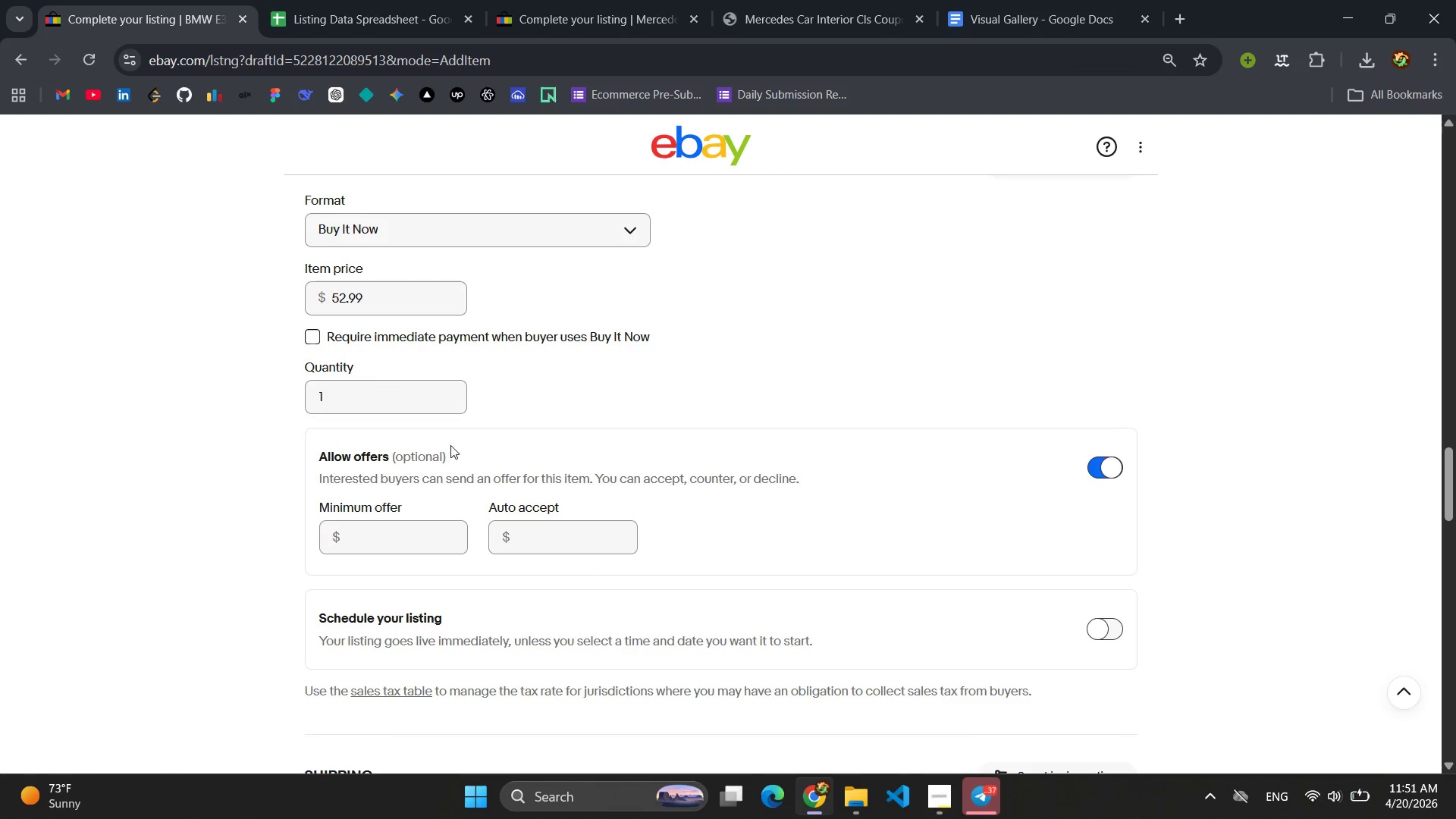 
scroll: coordinate [611, 461], scroll_direction: down, amount: 5.0
 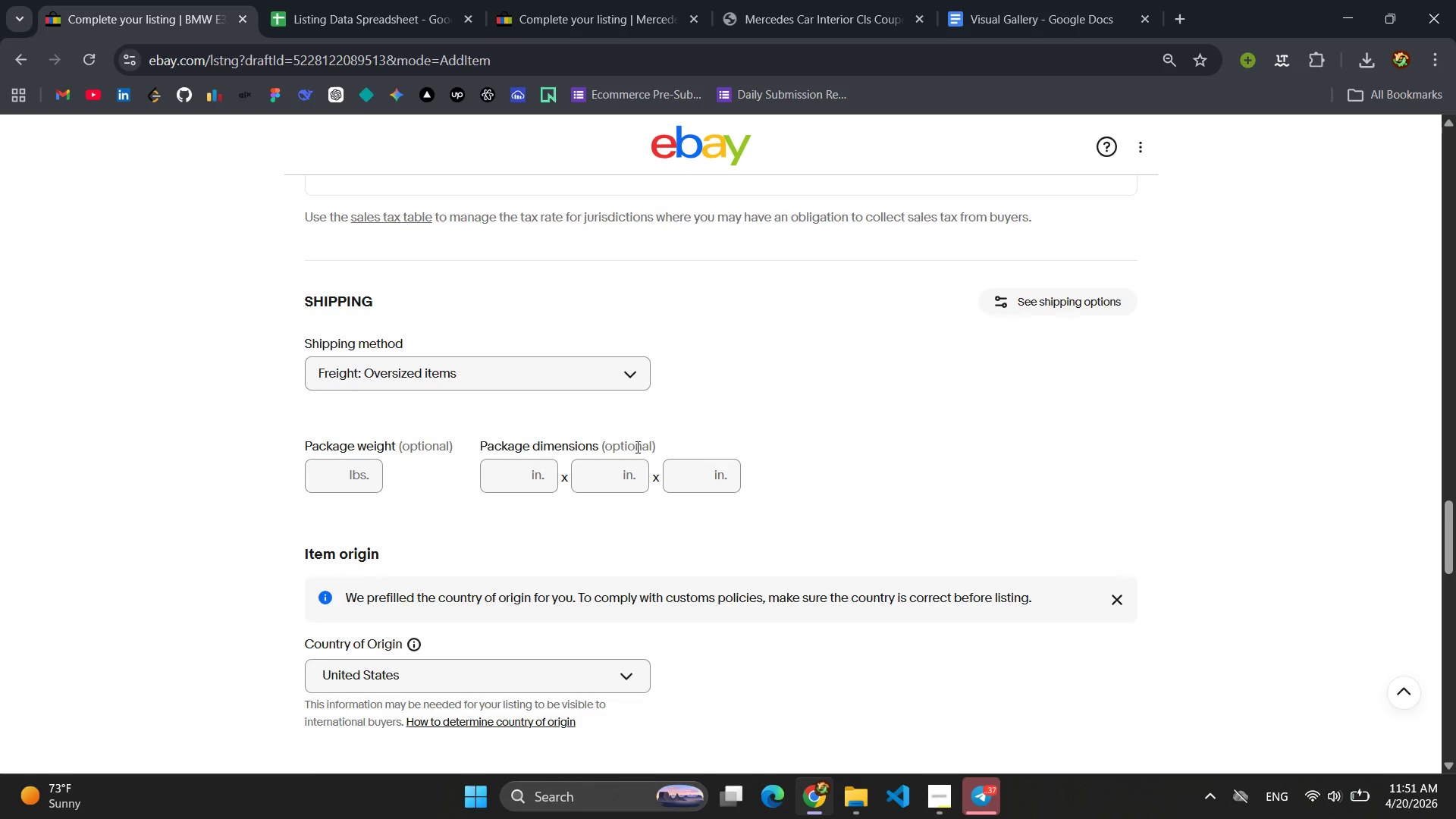 
scroll: coordinate [673, 424], scroll_direction: up, amount: 12.0
 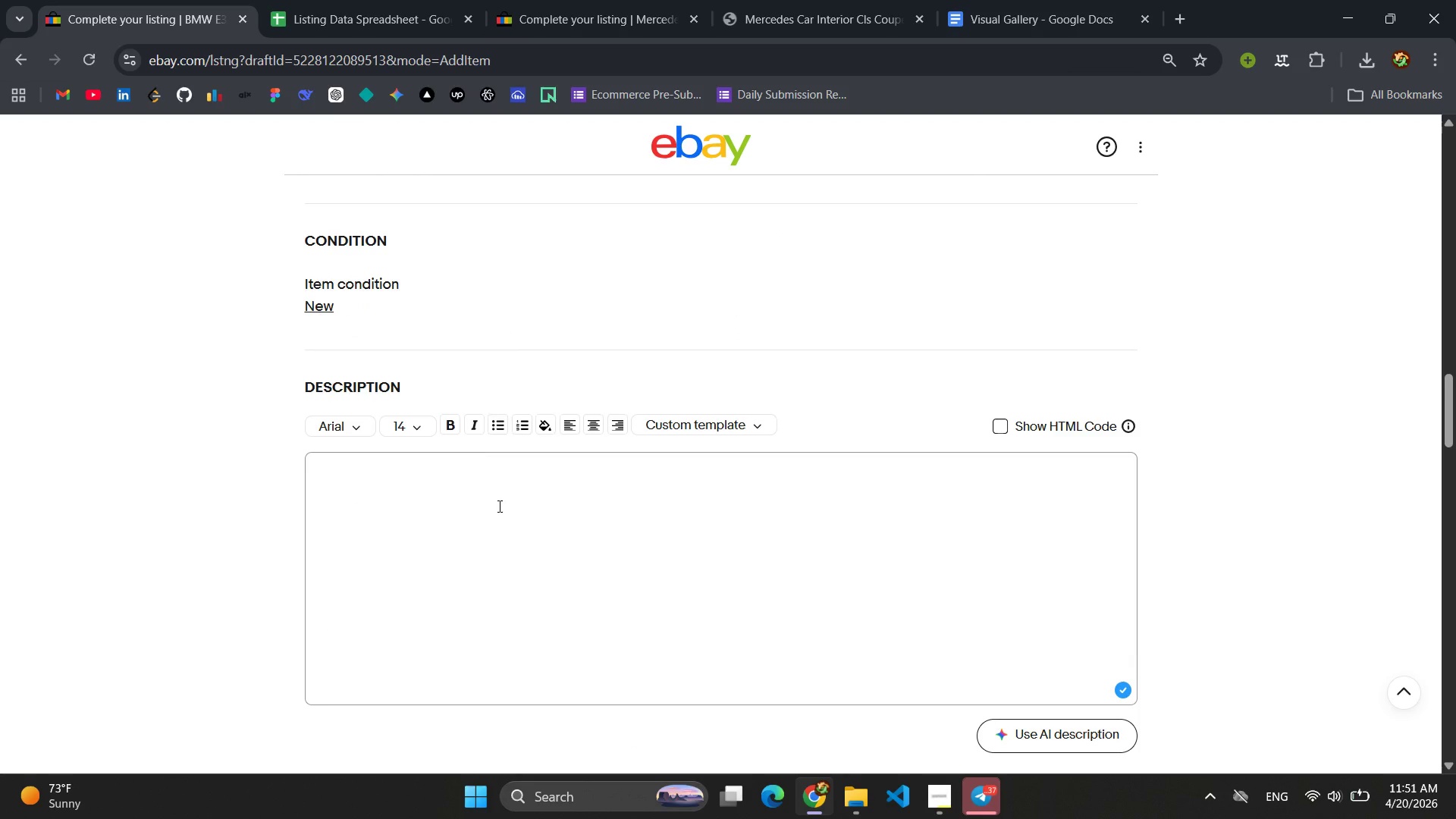 
key(Control+V)
 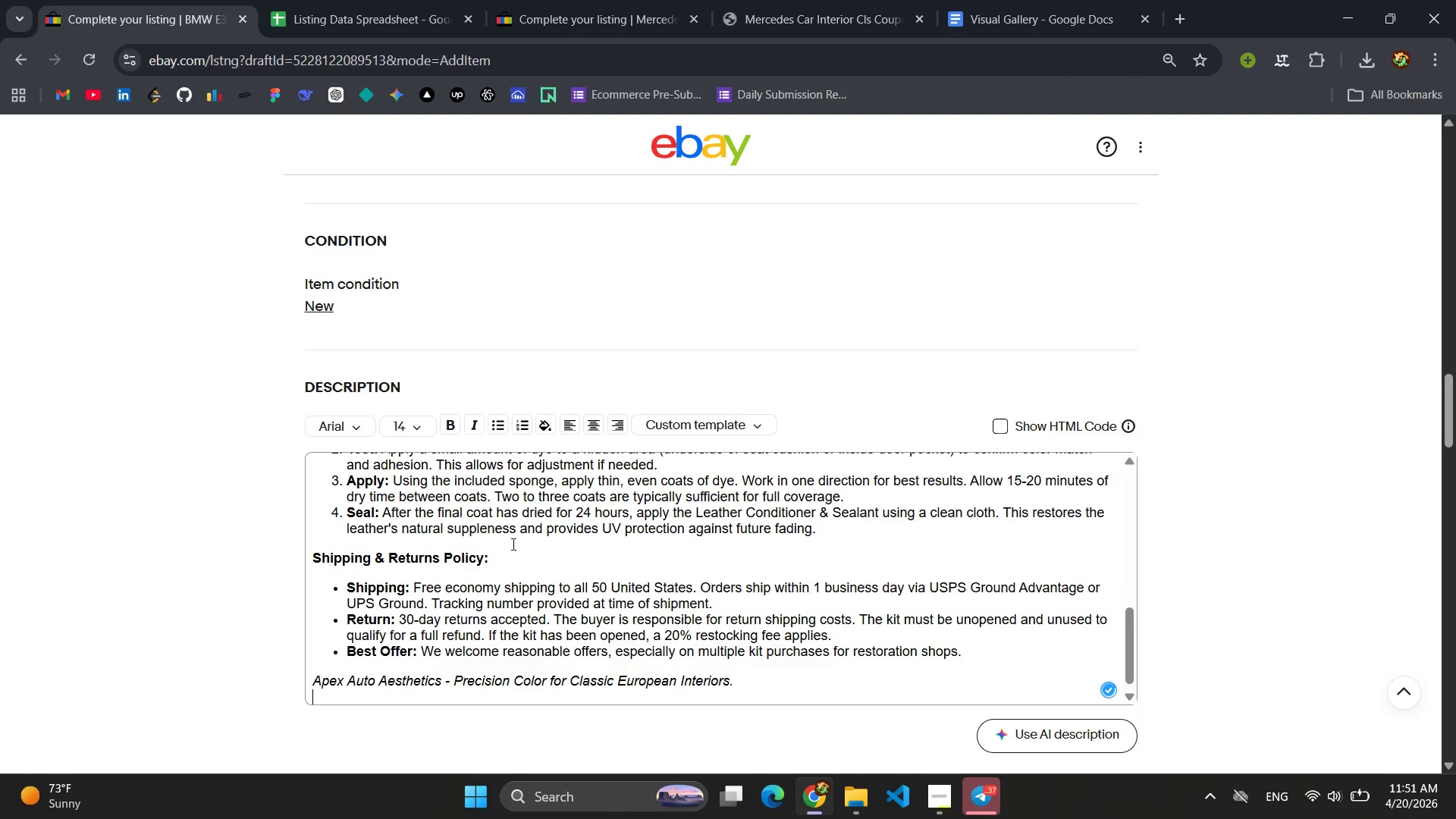 
scroll: coordinate [529, 536], scroll_direction: up, amount: 8.0
 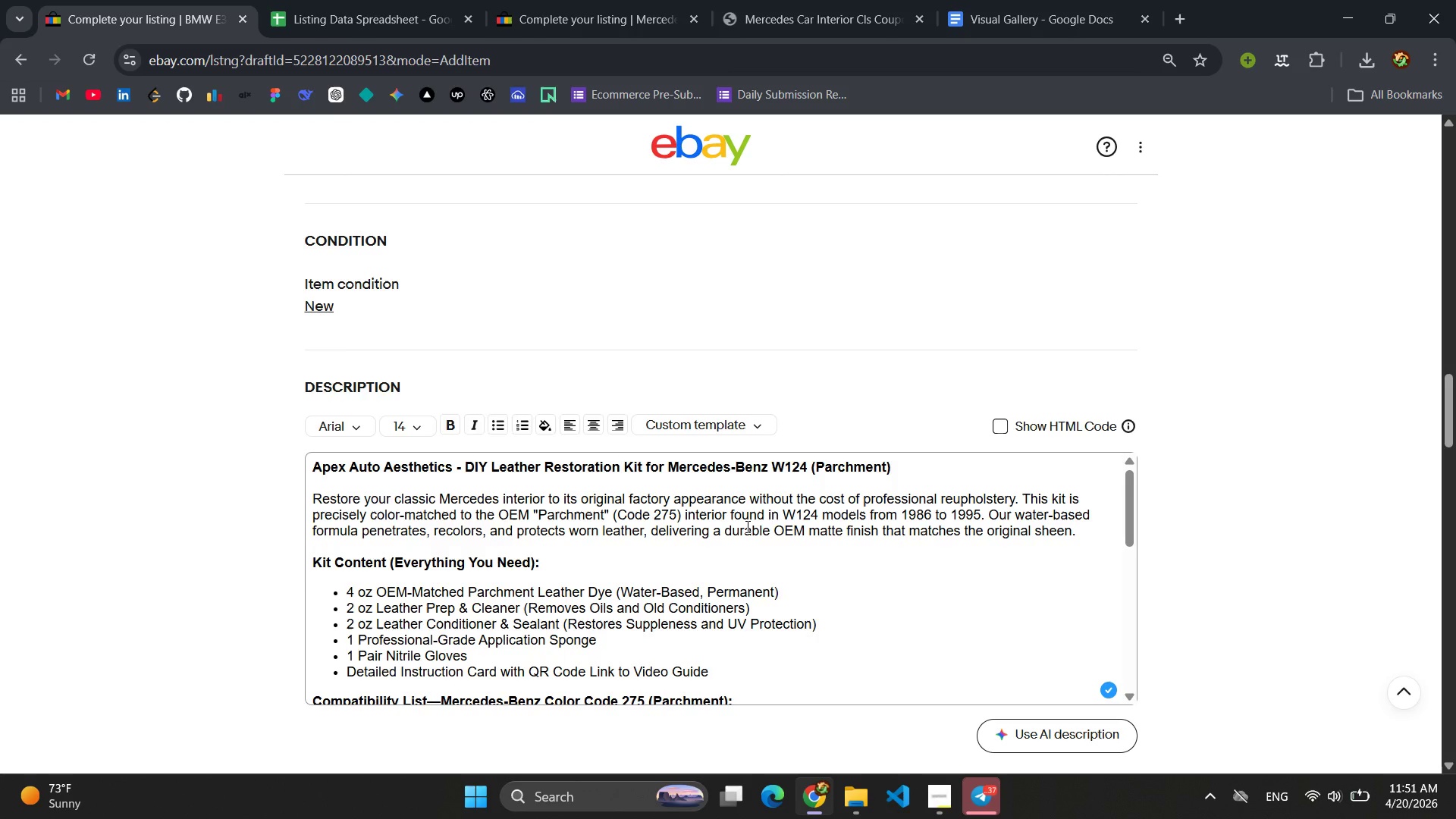 
wait(14.57)
 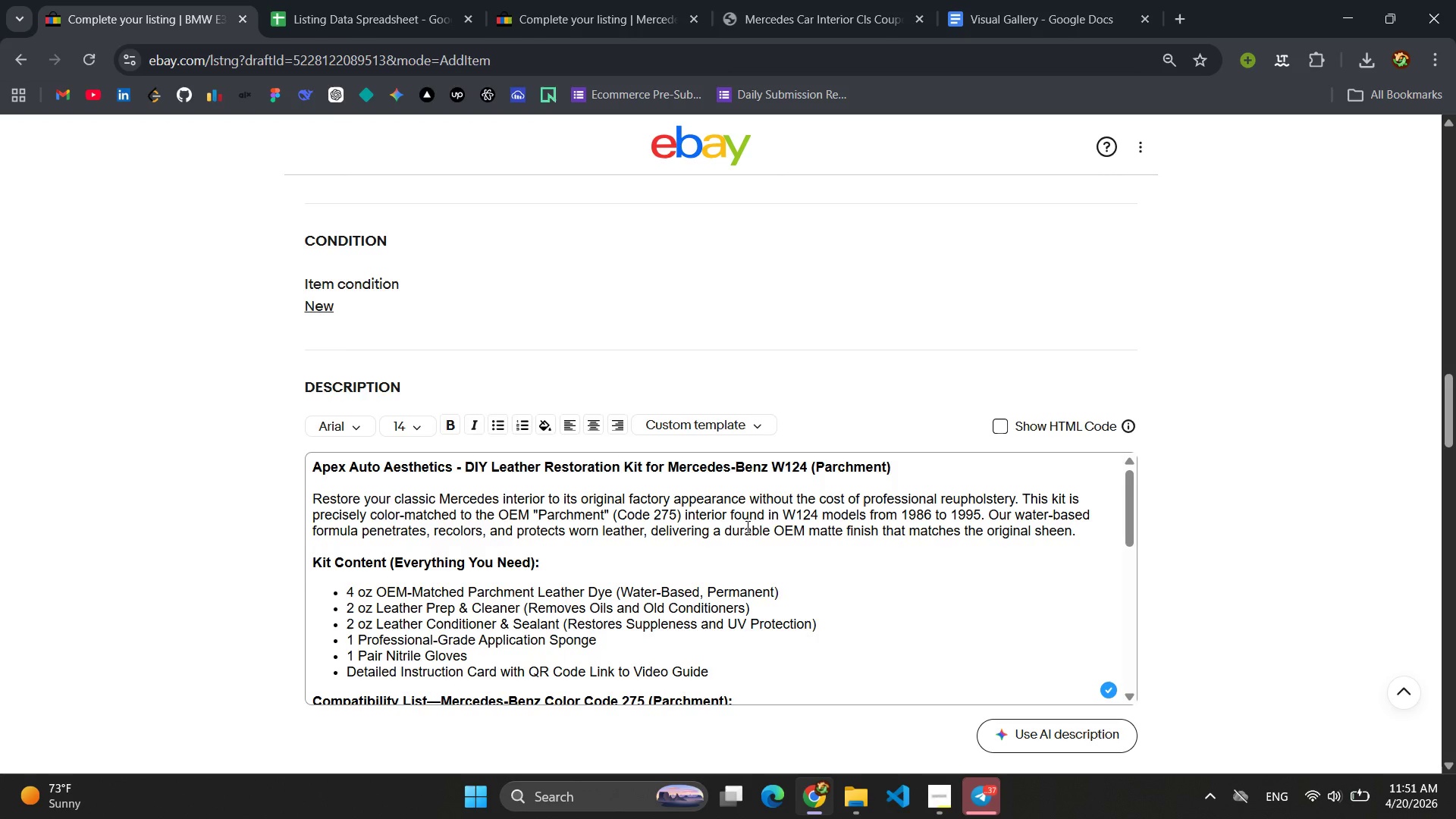 
left_click_drag(start_coordinate=[808, 463], to_coordinate=[737, 473])
 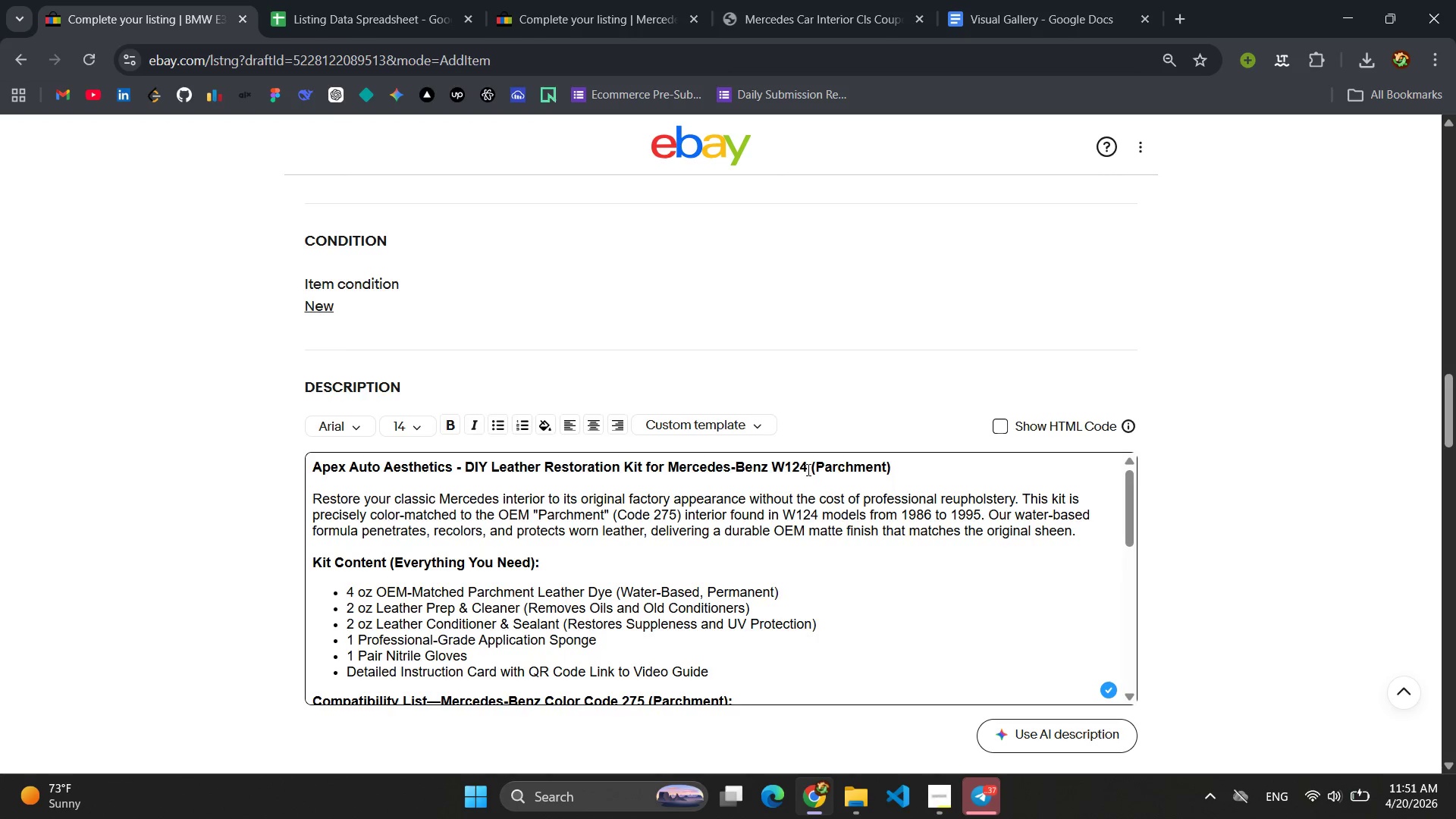 
left_click([808, 469])
 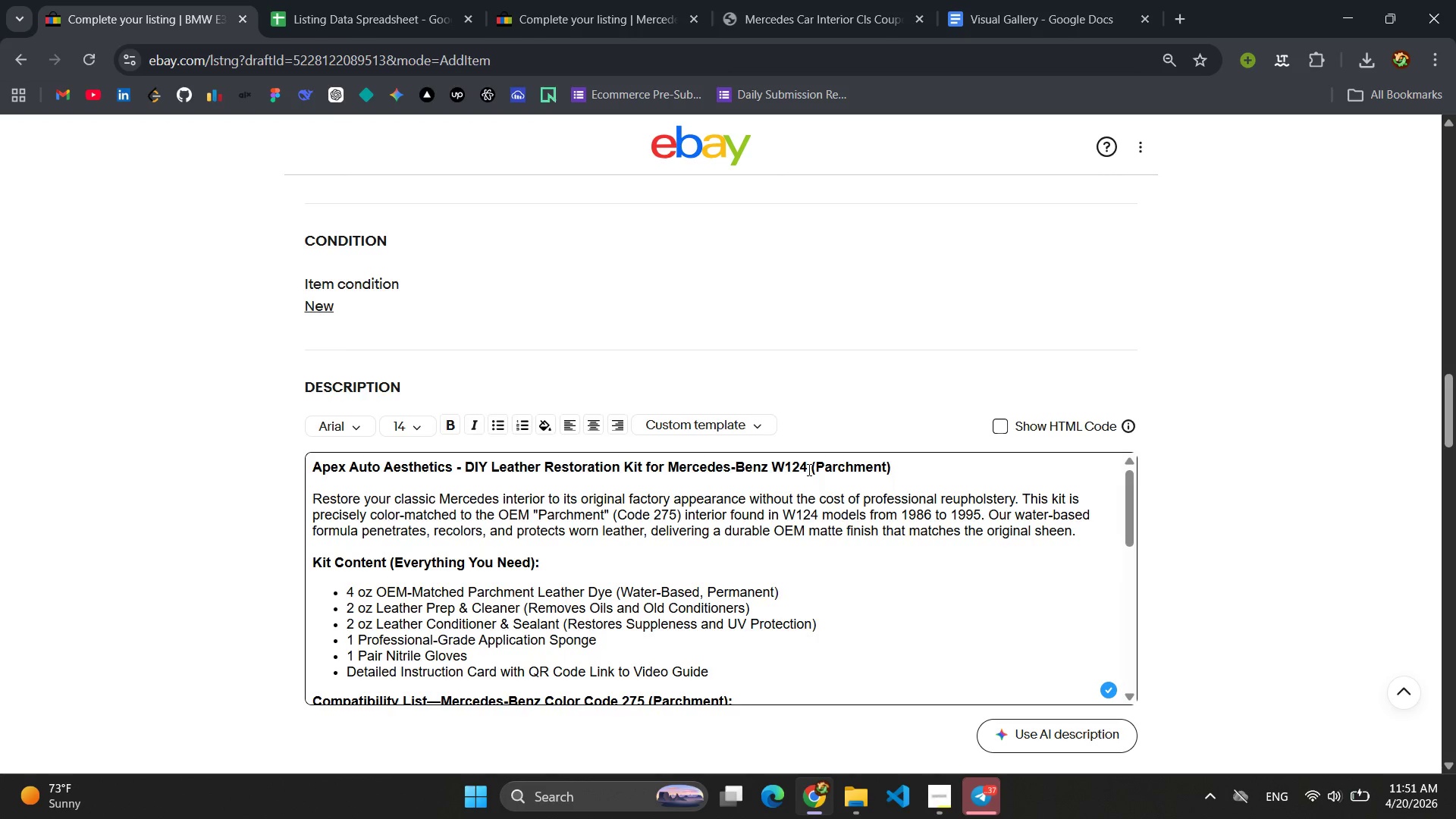 
key(Backspace)
key(Backspace)
key(Backspace)
type( BMW)
 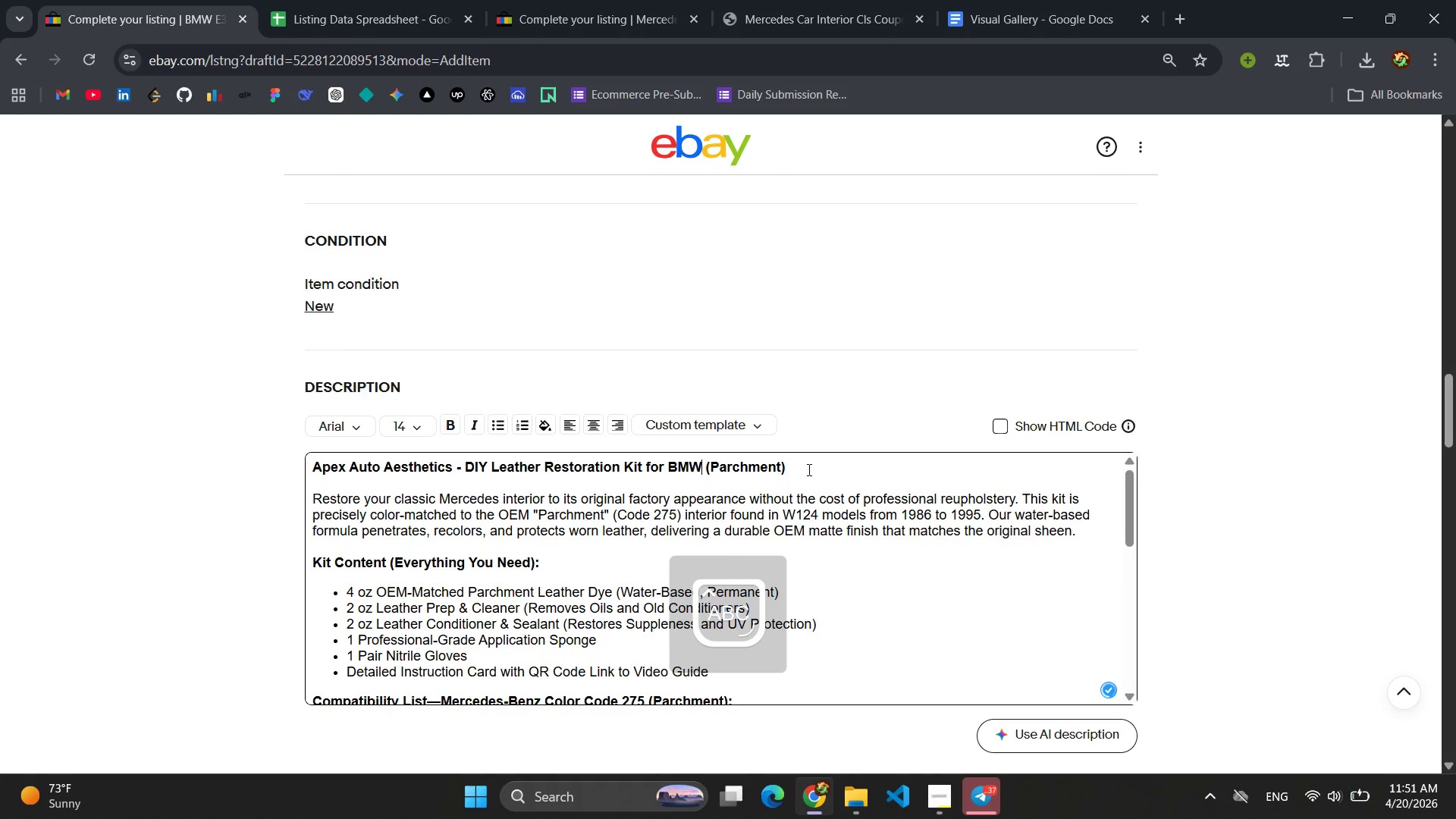 
hold_key(key=ArrowRight, duration=0.75)
 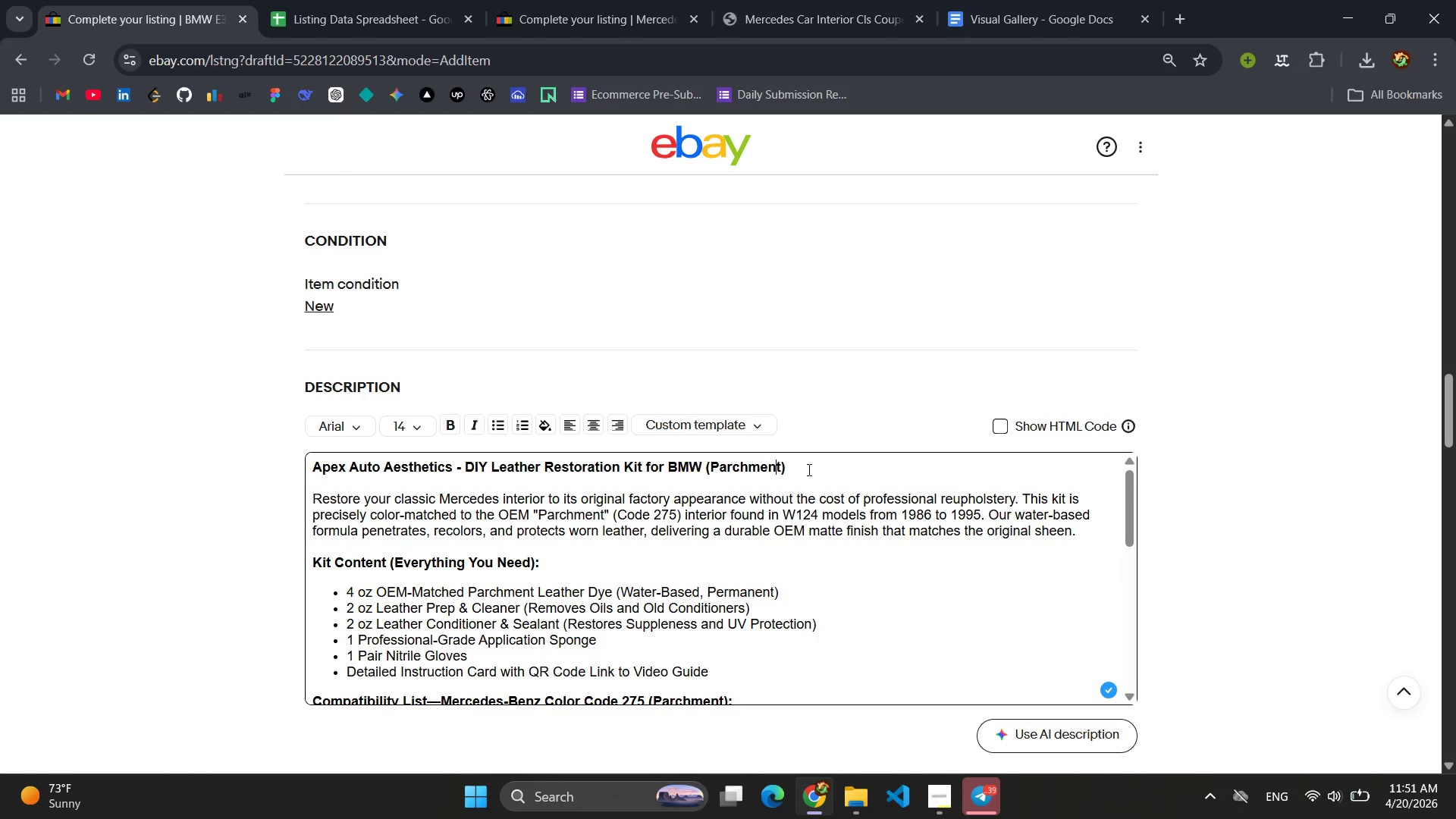 
key(ArrowRight)
 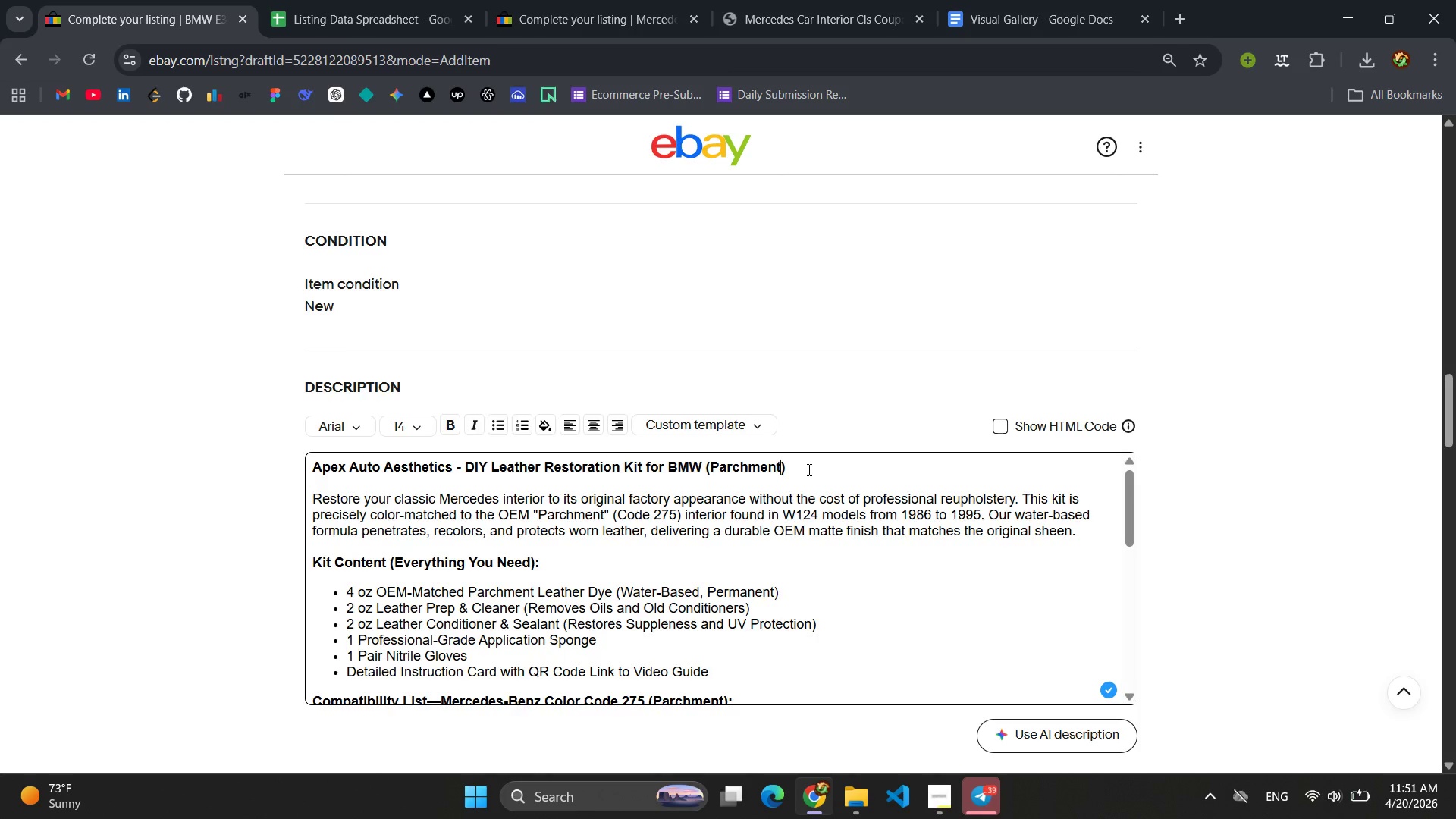 
key(ArrowRight)
 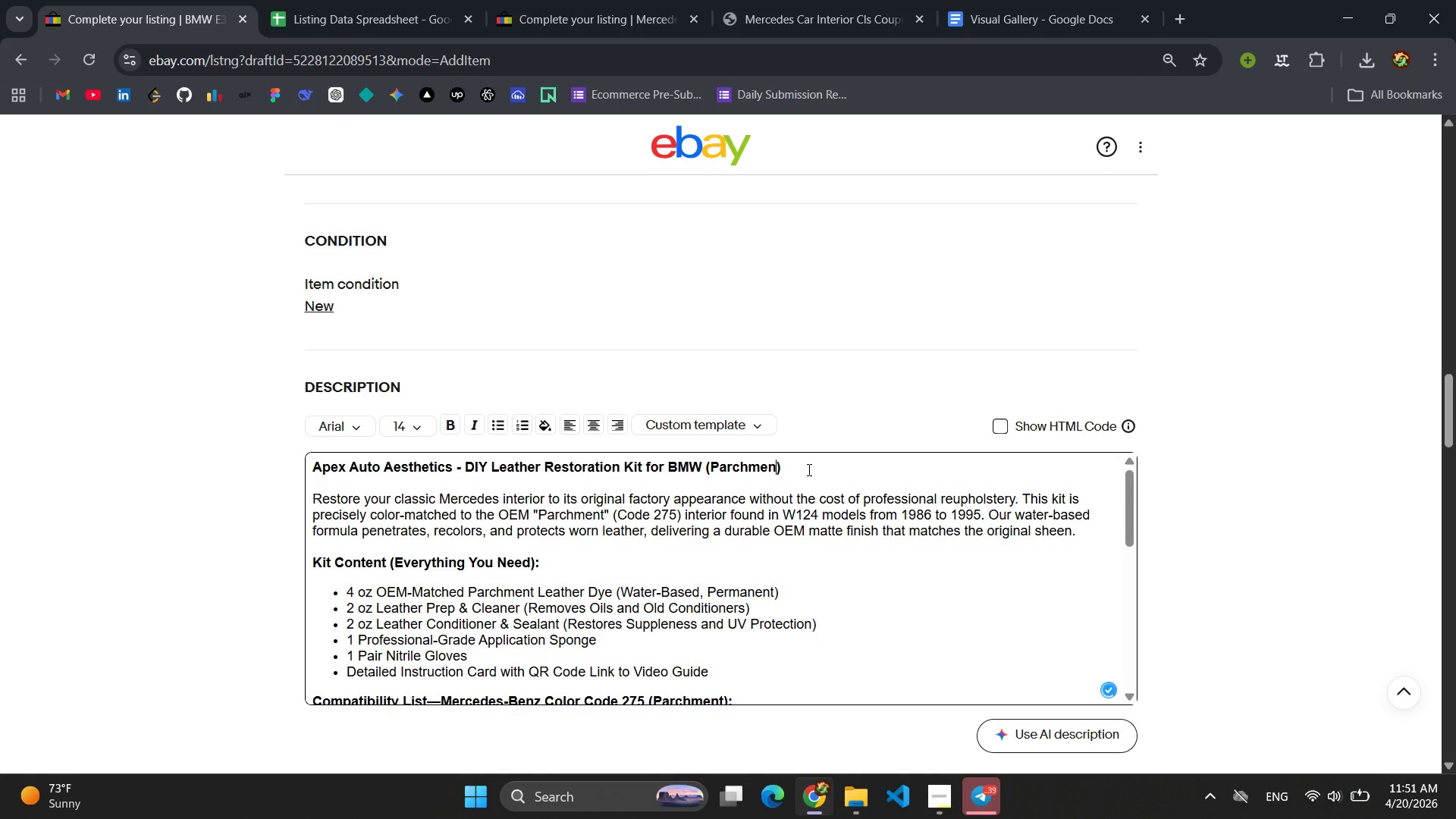 
key(Backspace)
key(Backspace)
key(Backspace)
key(Backspace)
key(Backspace)
key(Backspace)
key(Backspace)
key(Backspace)
key(Backspace)
type(Na)
key(Backspace)
key(Backspace)
type(n)
key(Backspace)
type(Na)
key(Backspace)
key(Backspace)
type(N)
key(Backspace)
type(N)
key(Backspace)
type(nATURE)
key(Backspace)
 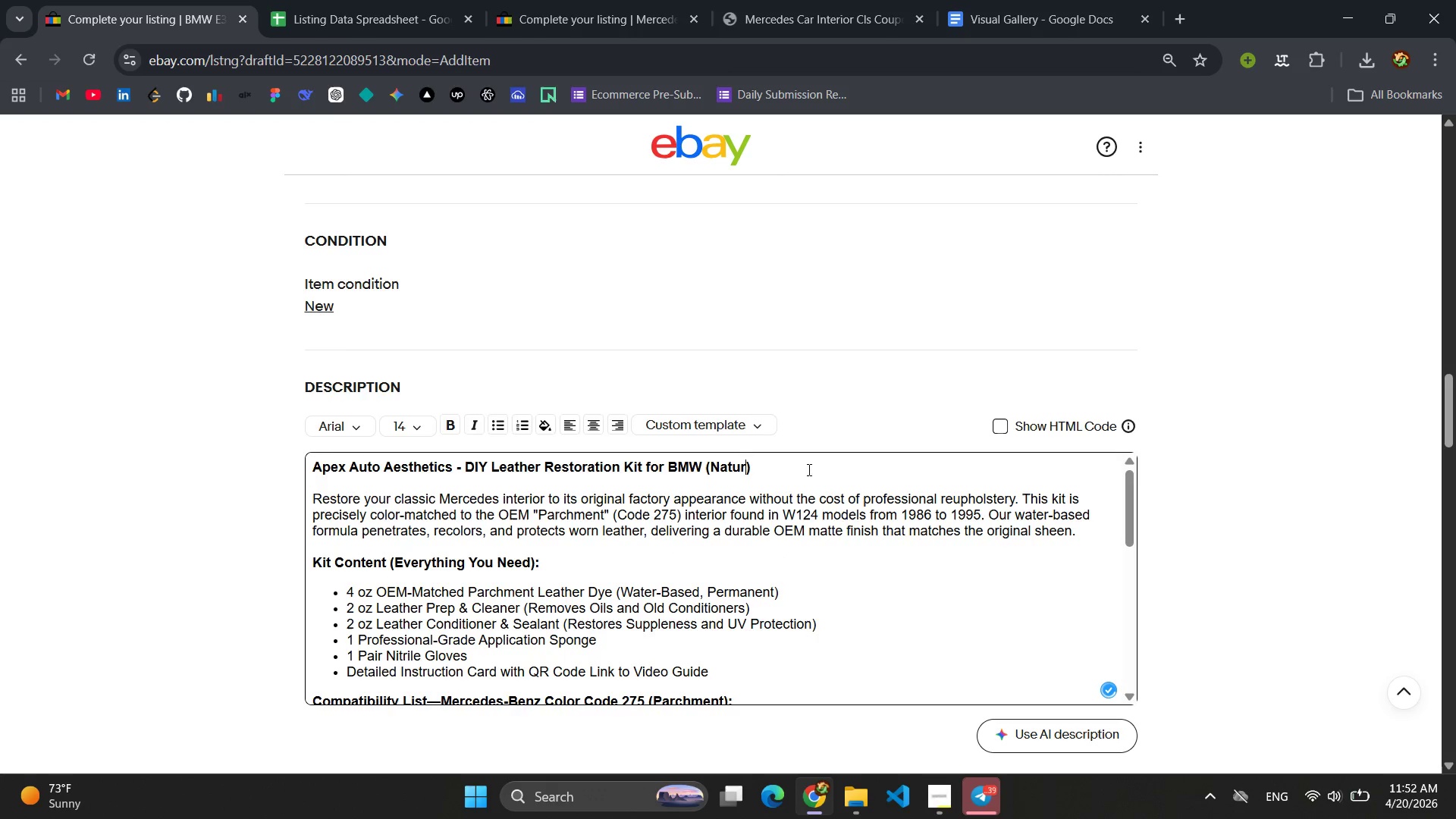 
wait(56.08)
 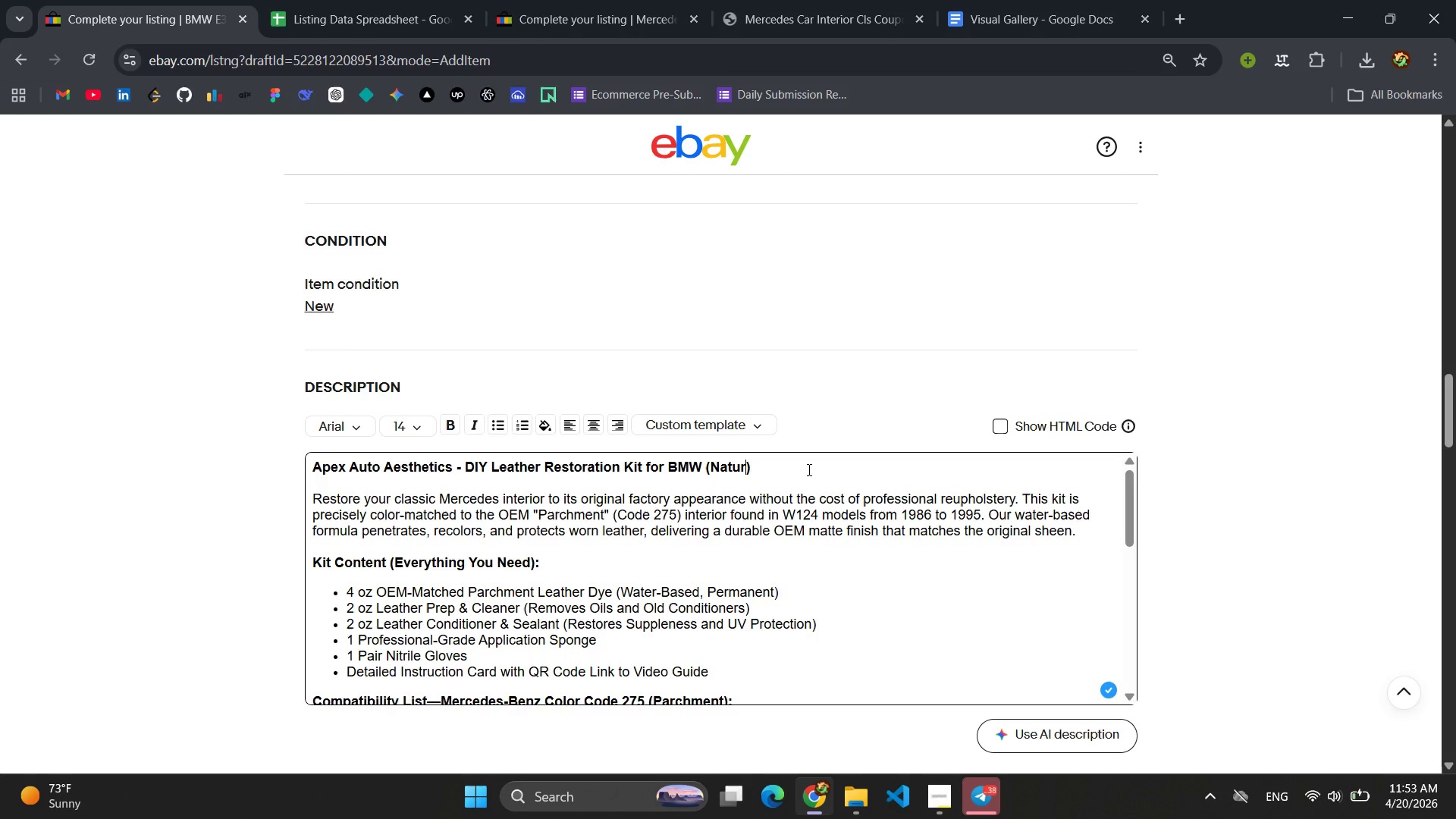 
scroll: coordinate [457, 513], scroll_direction: none, amount: 0.0
 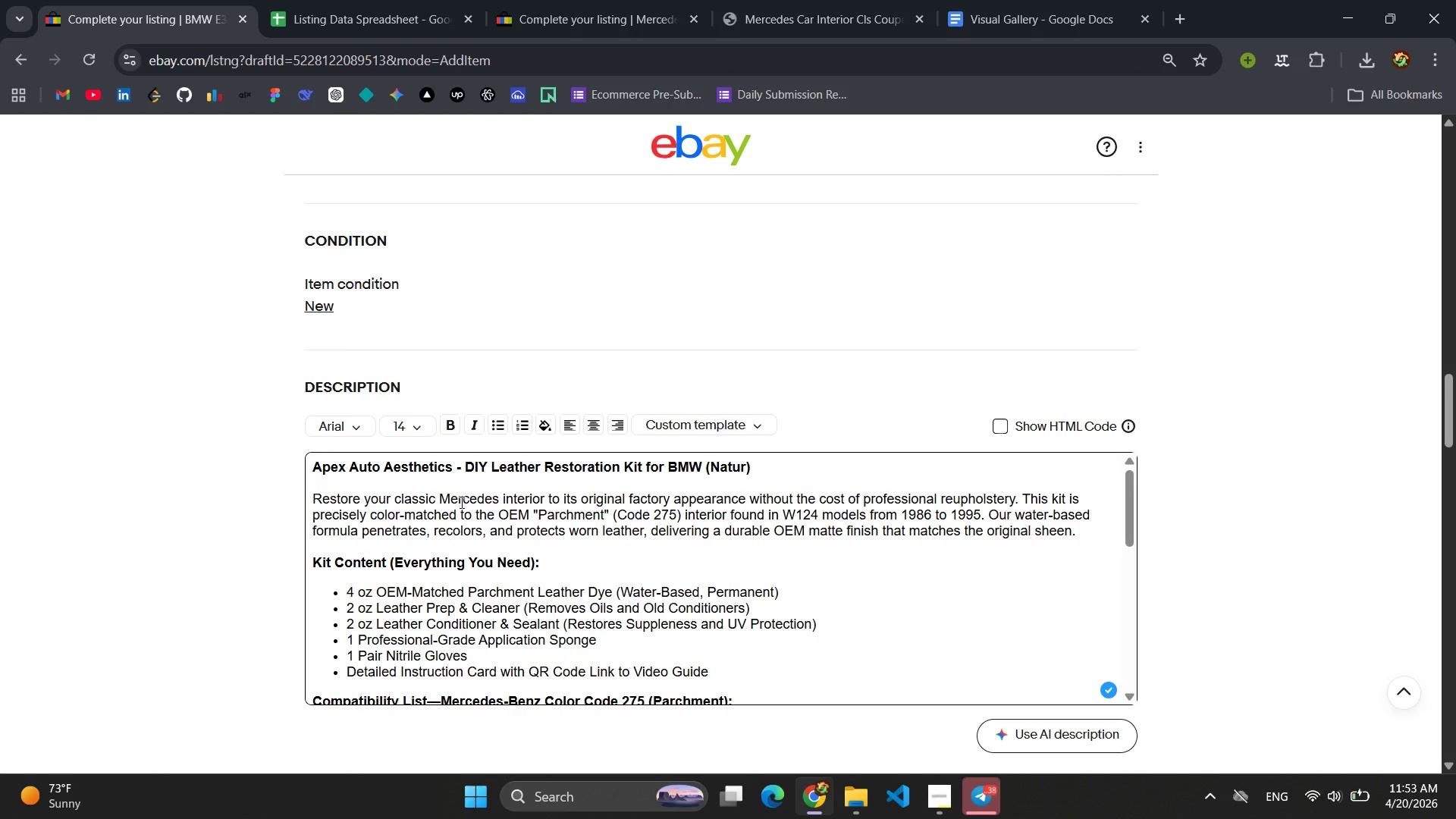 
wait(11.19)
 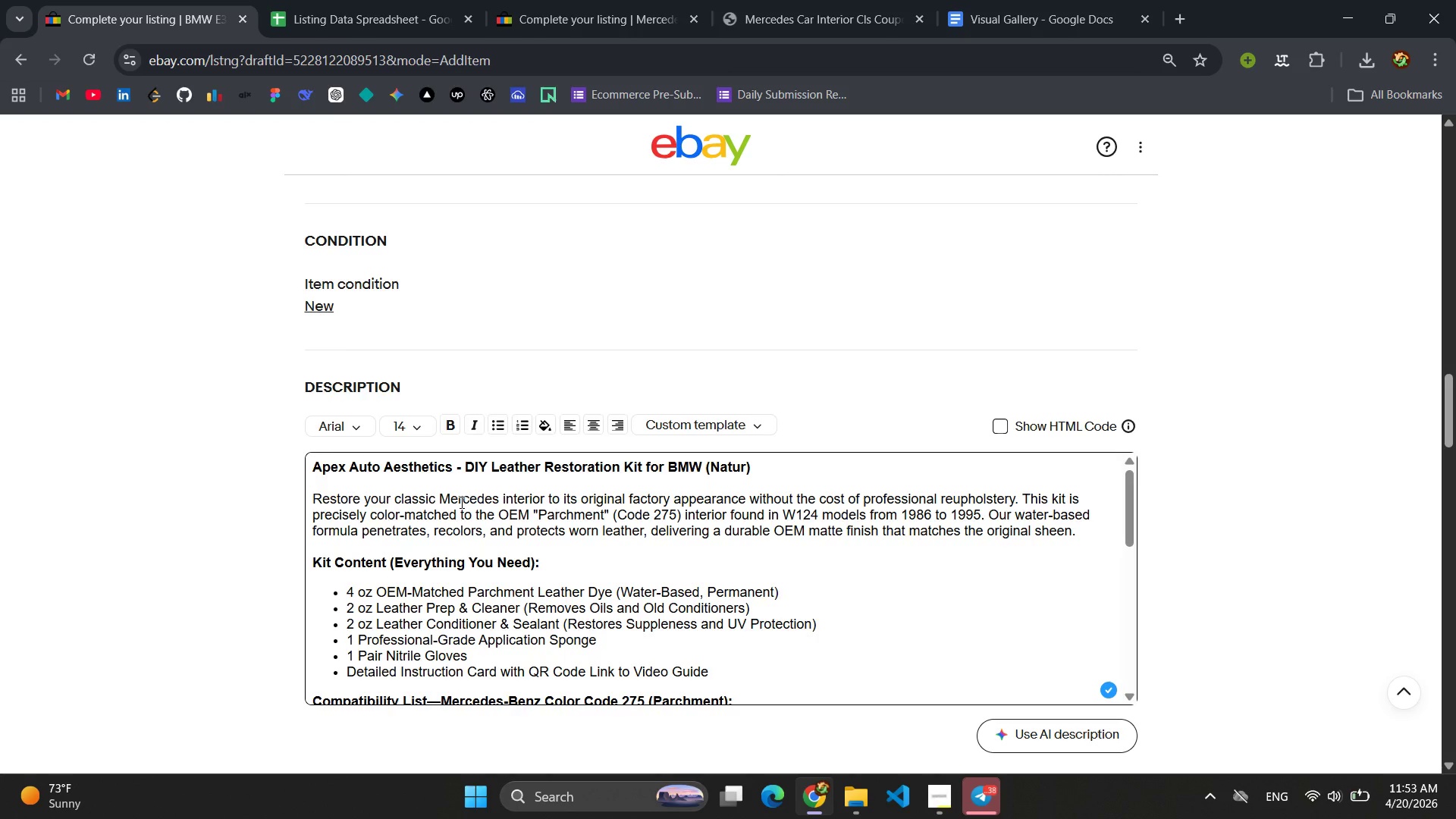 
left_click_drag(start_coordinate=[500, 497], to_coordinate=[453, 502])
 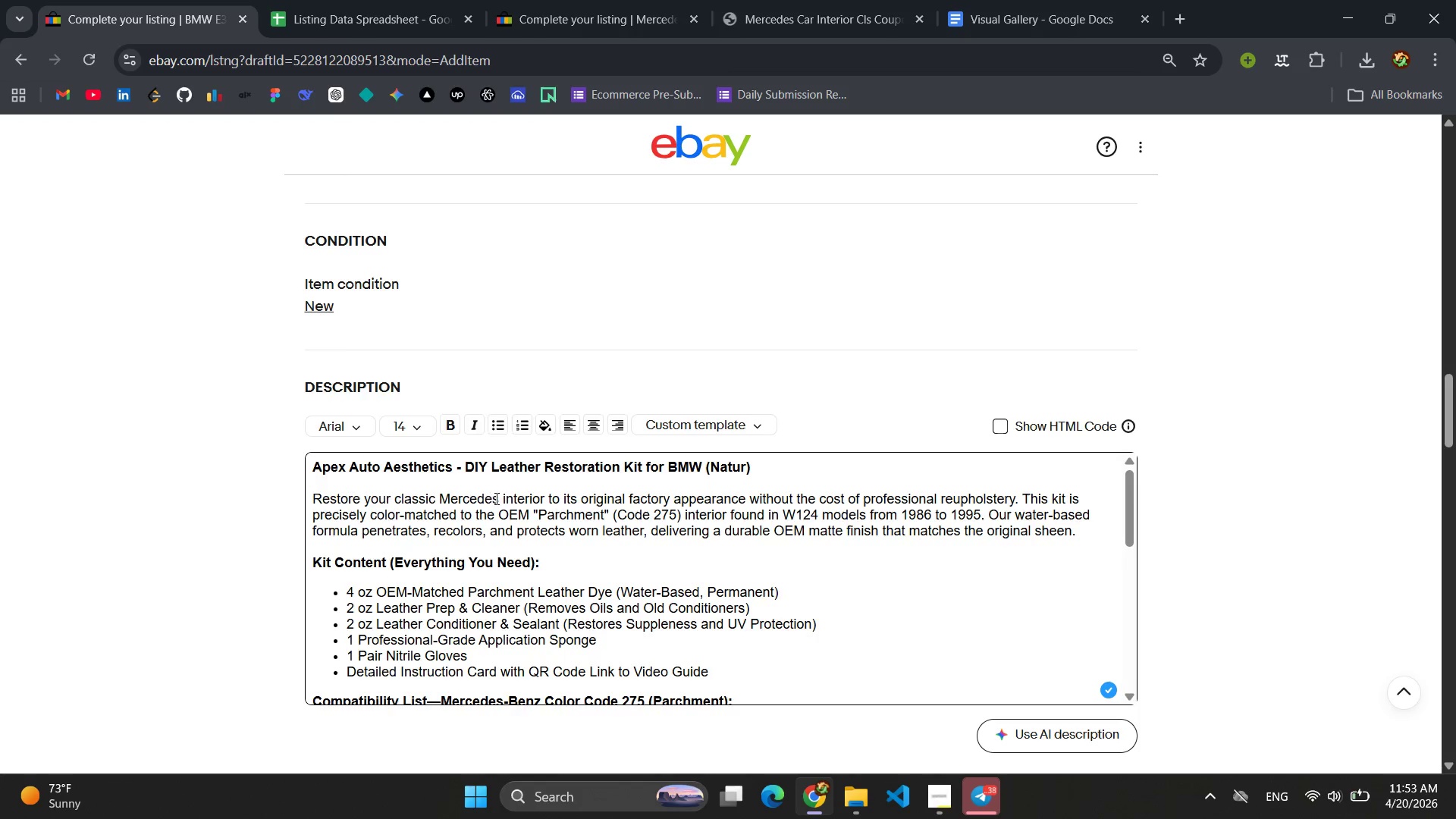 
left_click([499, 498])
 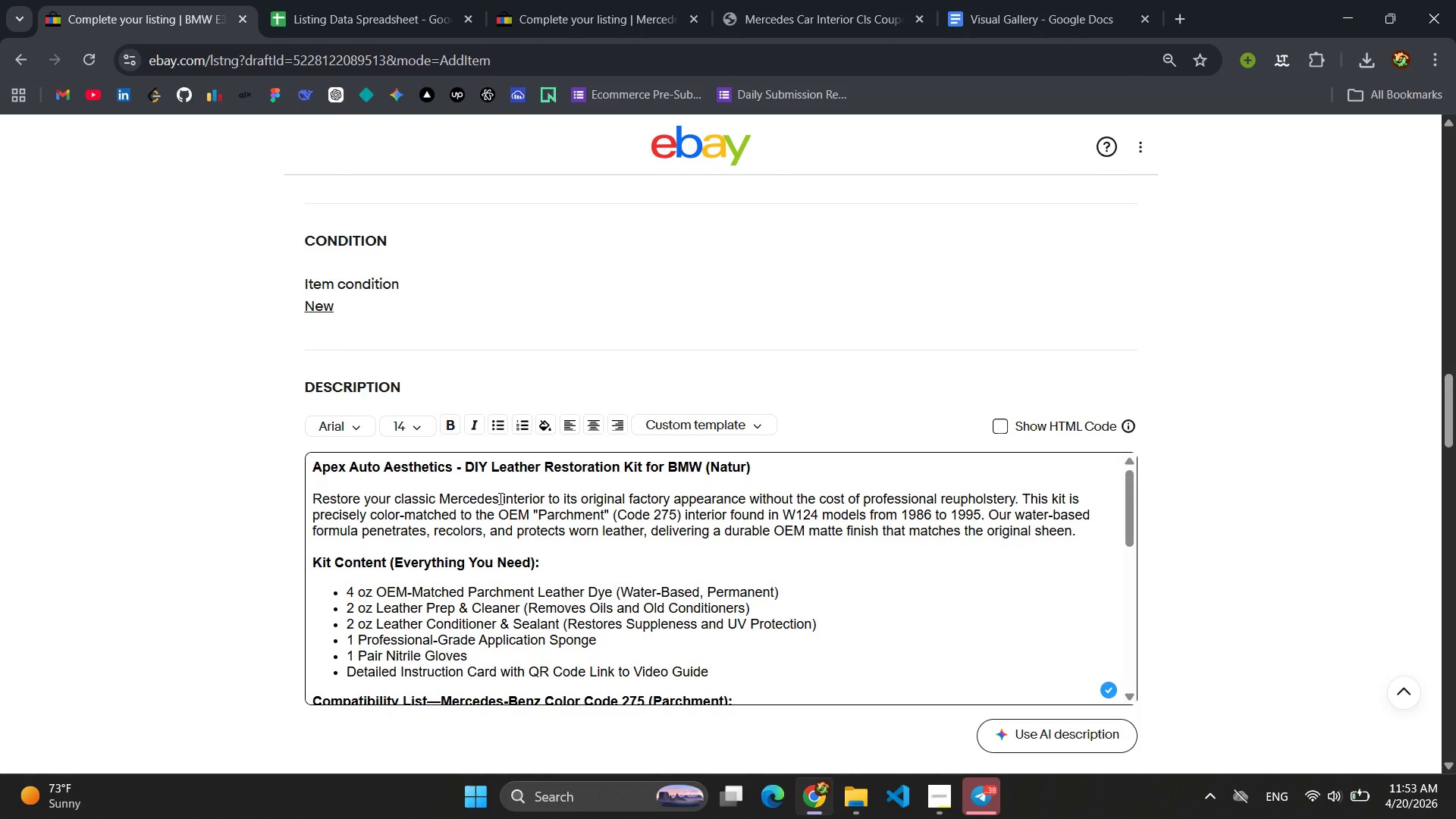 
key(Backspace)
key(Backspace)
key(Backspace)
key(Backspace)
key(Backspace)
key(Backspace)
key(Backspace)
key(Backspace)
type(bme)
key(Backspace)
type(w ed)
 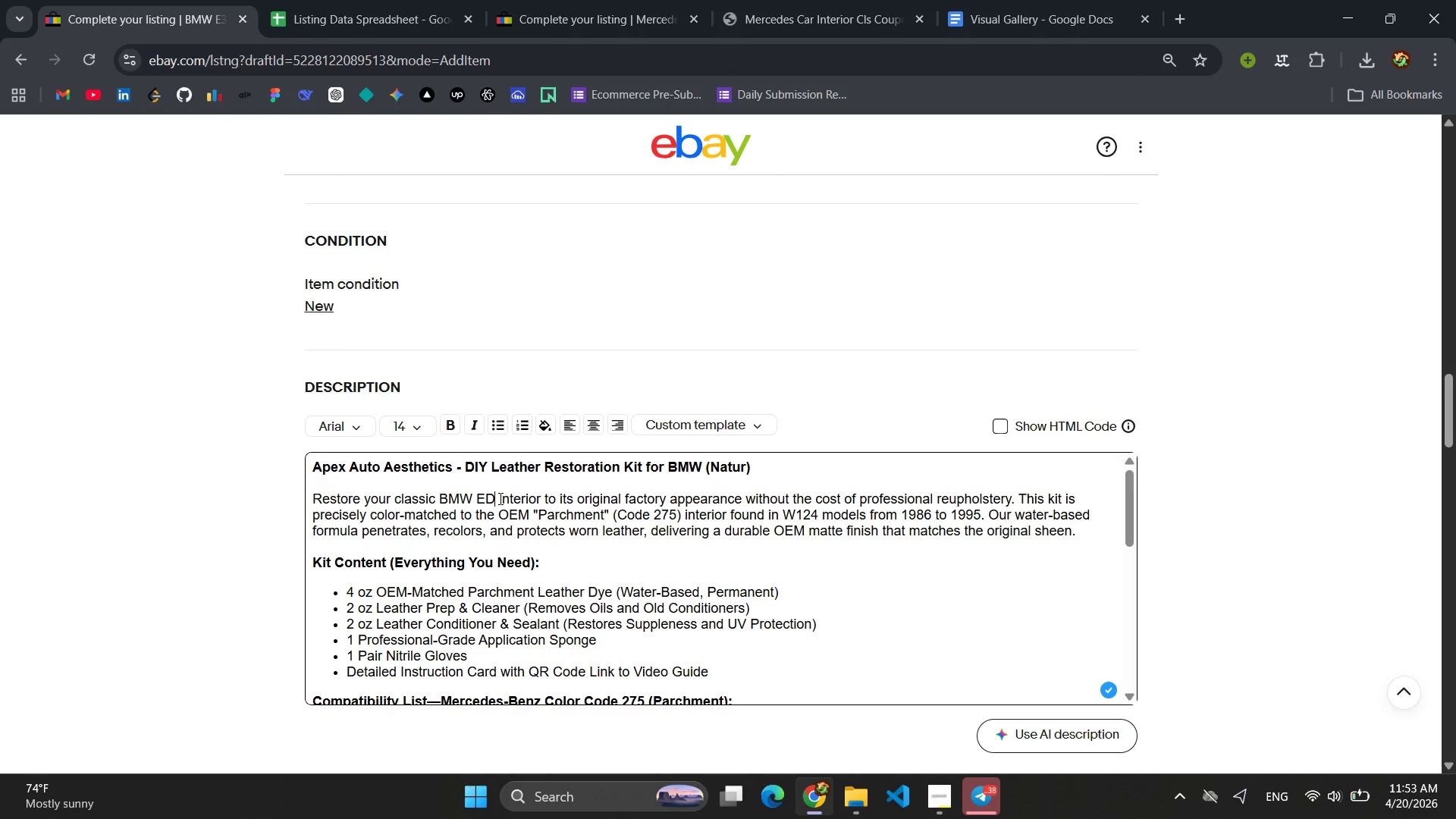 
key(Backspace)
type(30)
 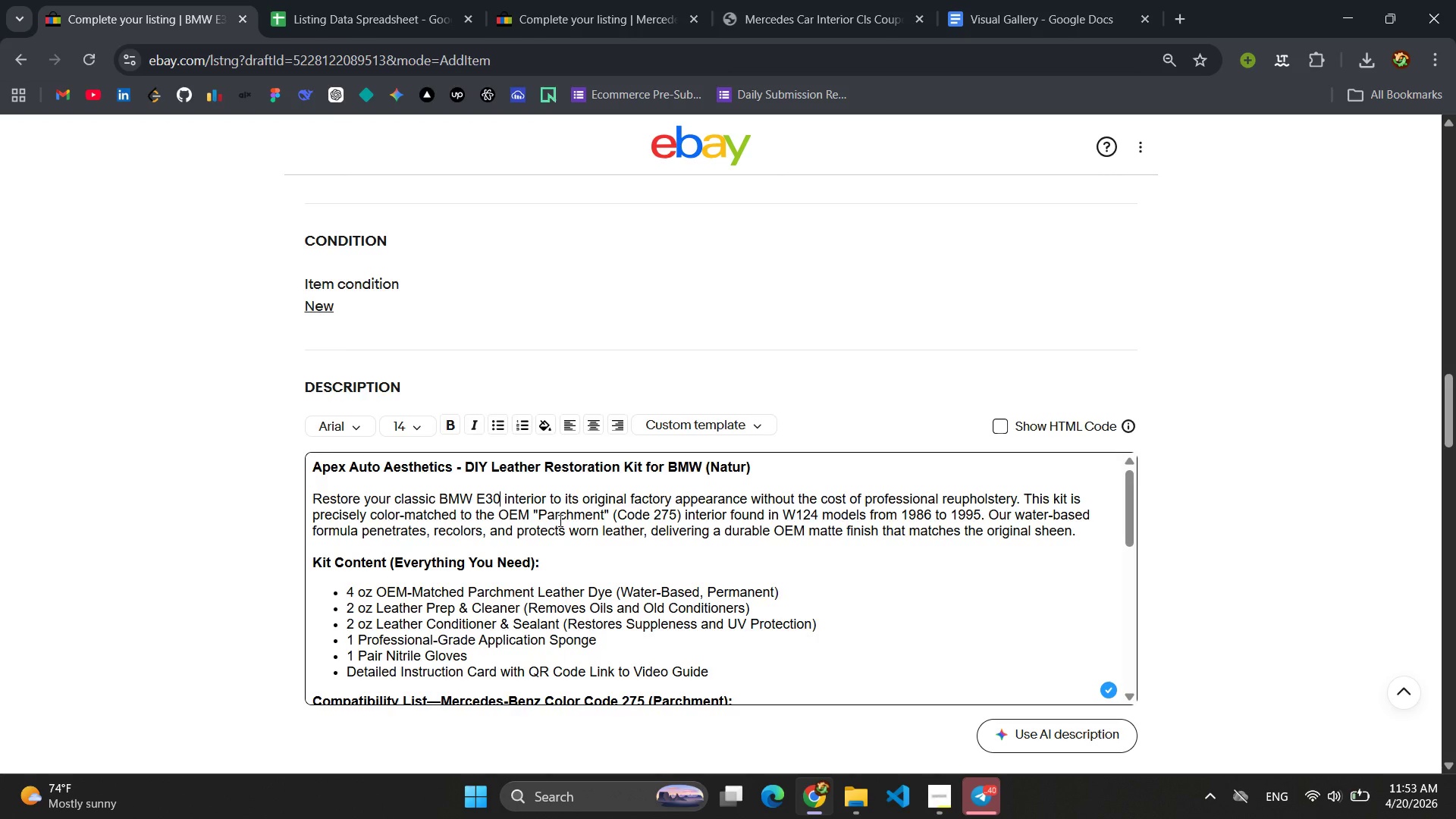 
wait(17.97)
 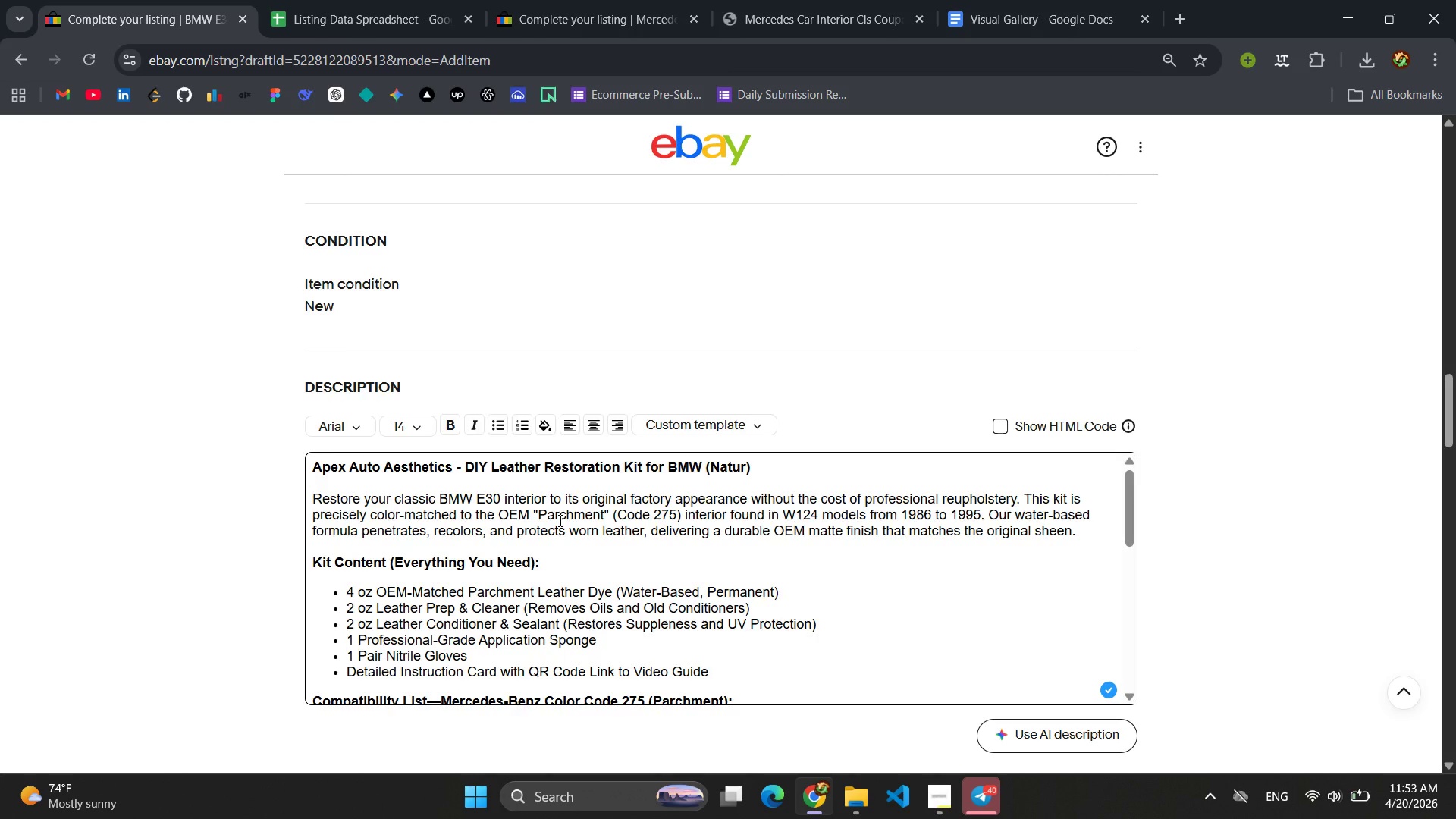 
left_click([603, 517])
 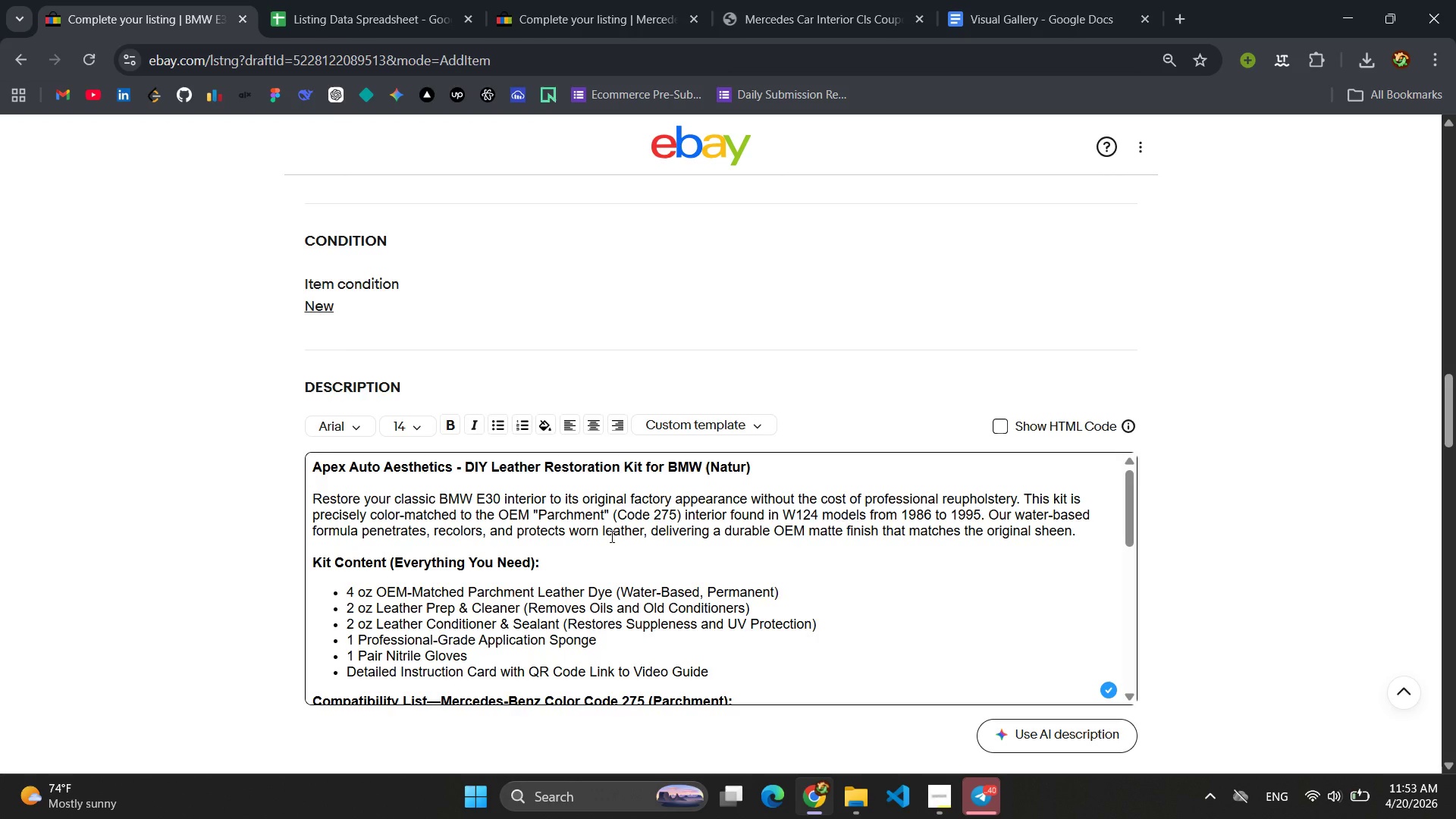 
key(Backspace)
key(Backspace)
key(Backspace)
key(Backspace)
key(Backspace)
key(Backspace)
key(Backspace)
key(Backspace)
key(Backspace)
type(Na)
key(Backspace)
key(Backspace)
type(nTUR)
key(Backspace)
key(Backspace)
type(A)
key(Backspace)
key(Backspace)
type(ATUR)
 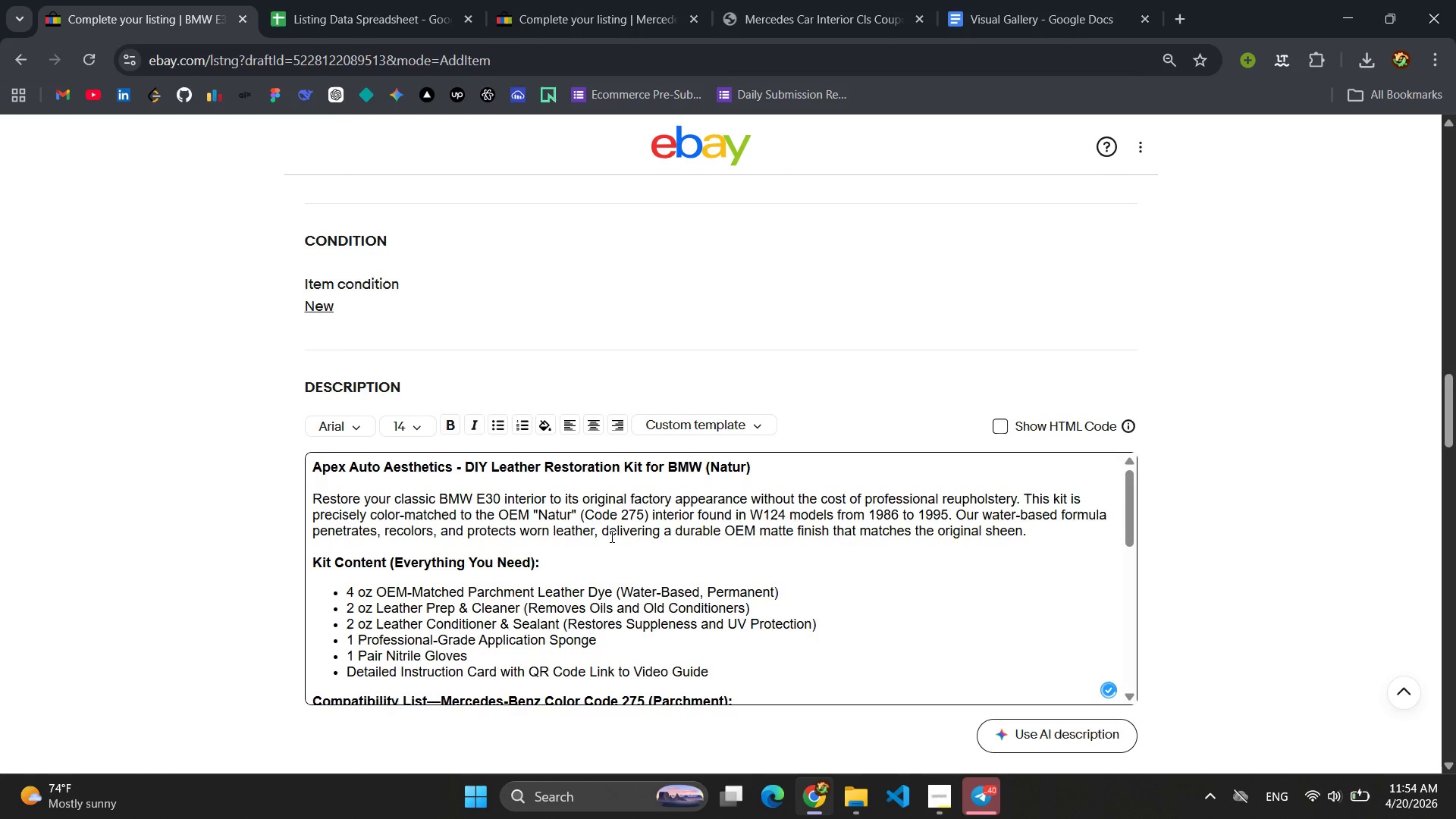 
left_click([762, 511])
 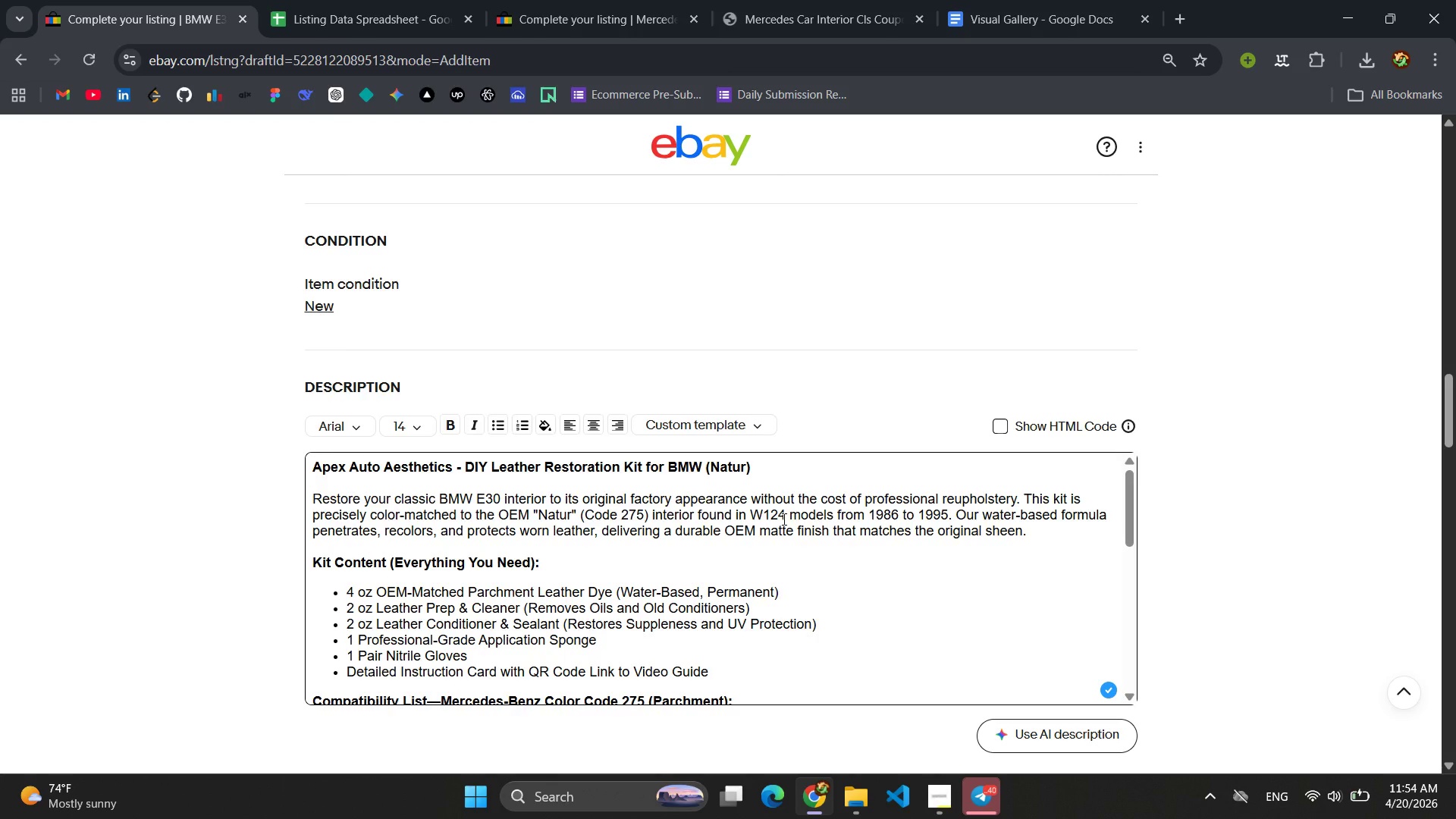 
wait(5.25)
 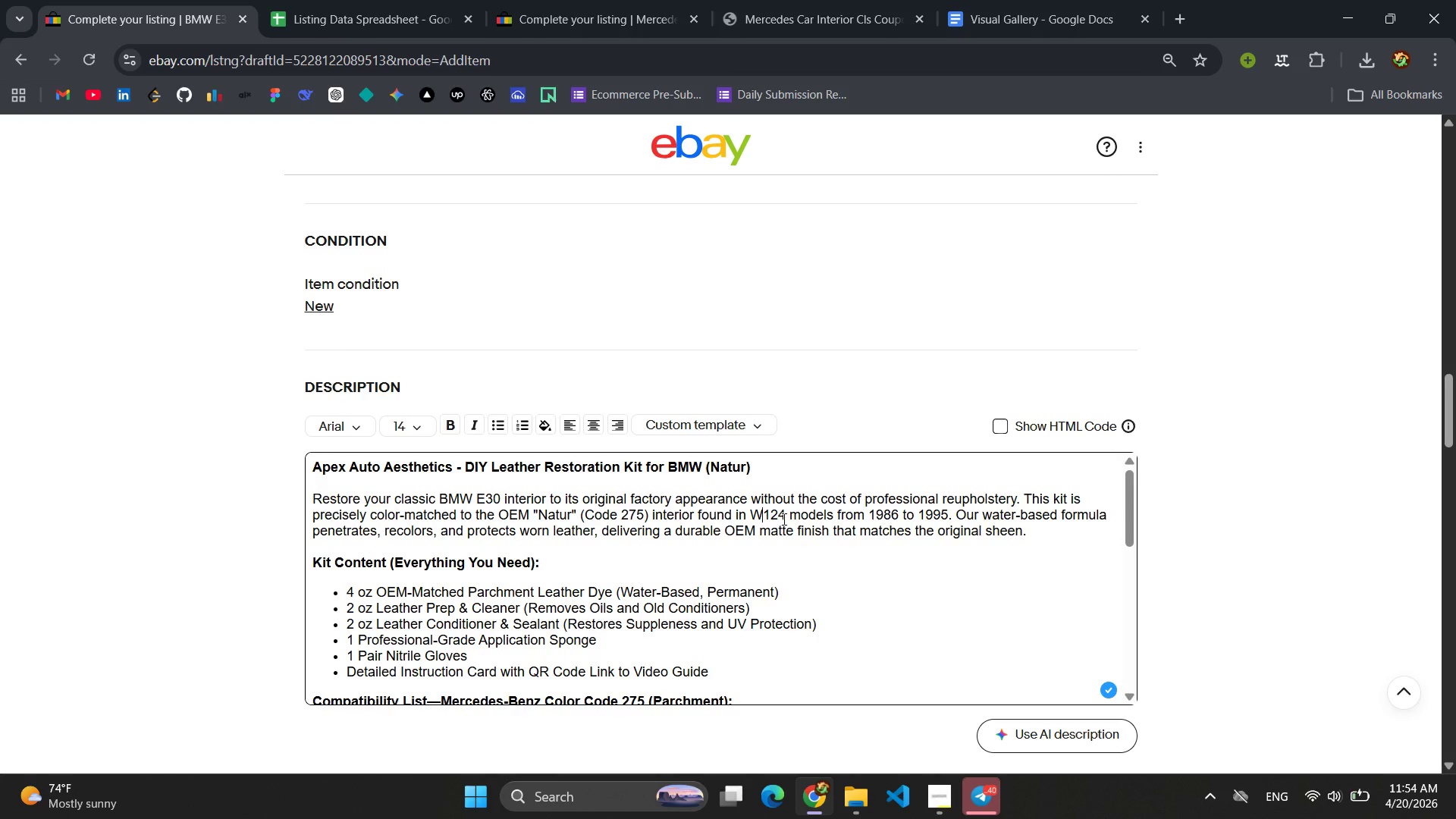 
key(Backspace)
 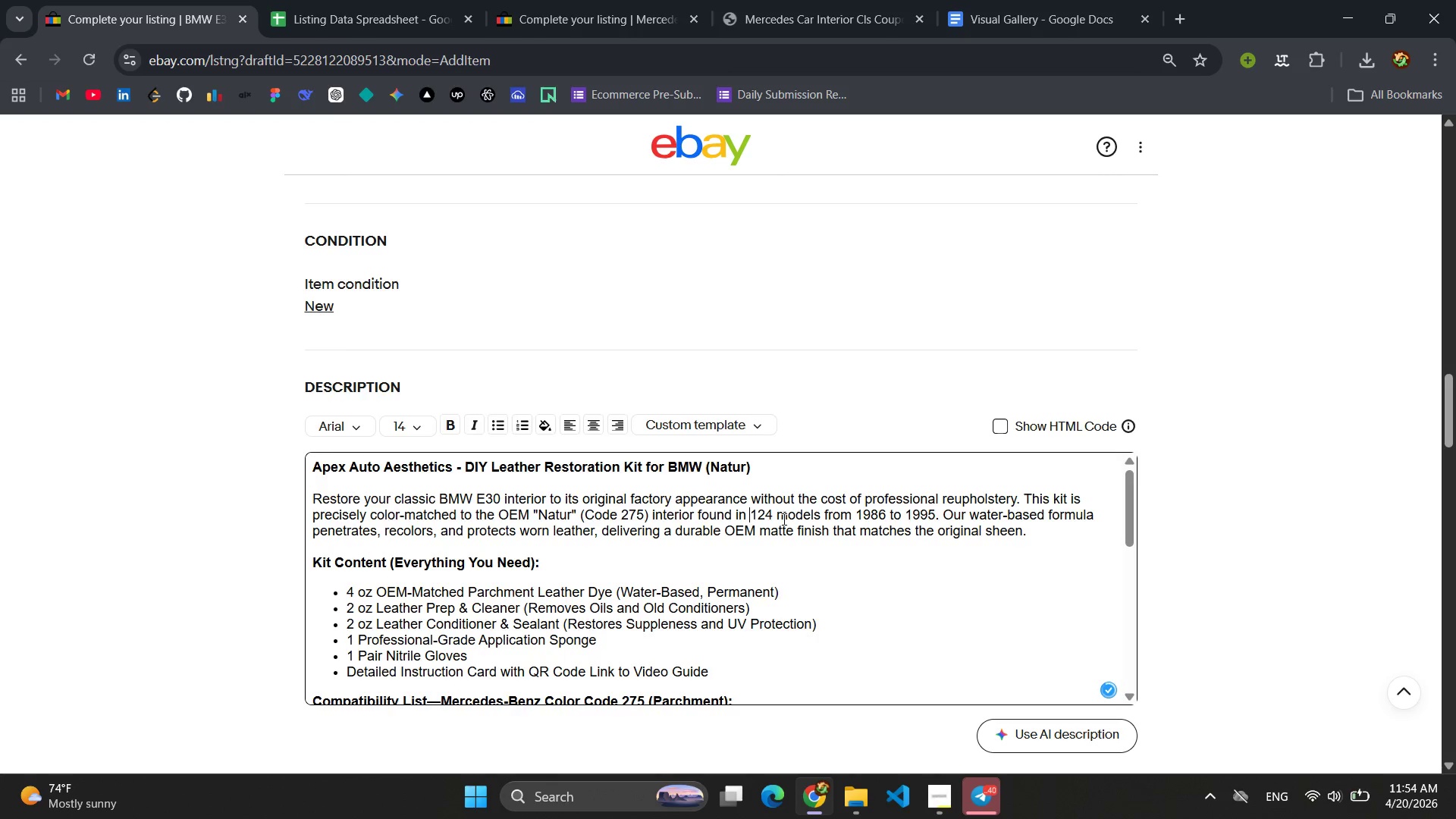 
key(Shift+ShiftLeft)
 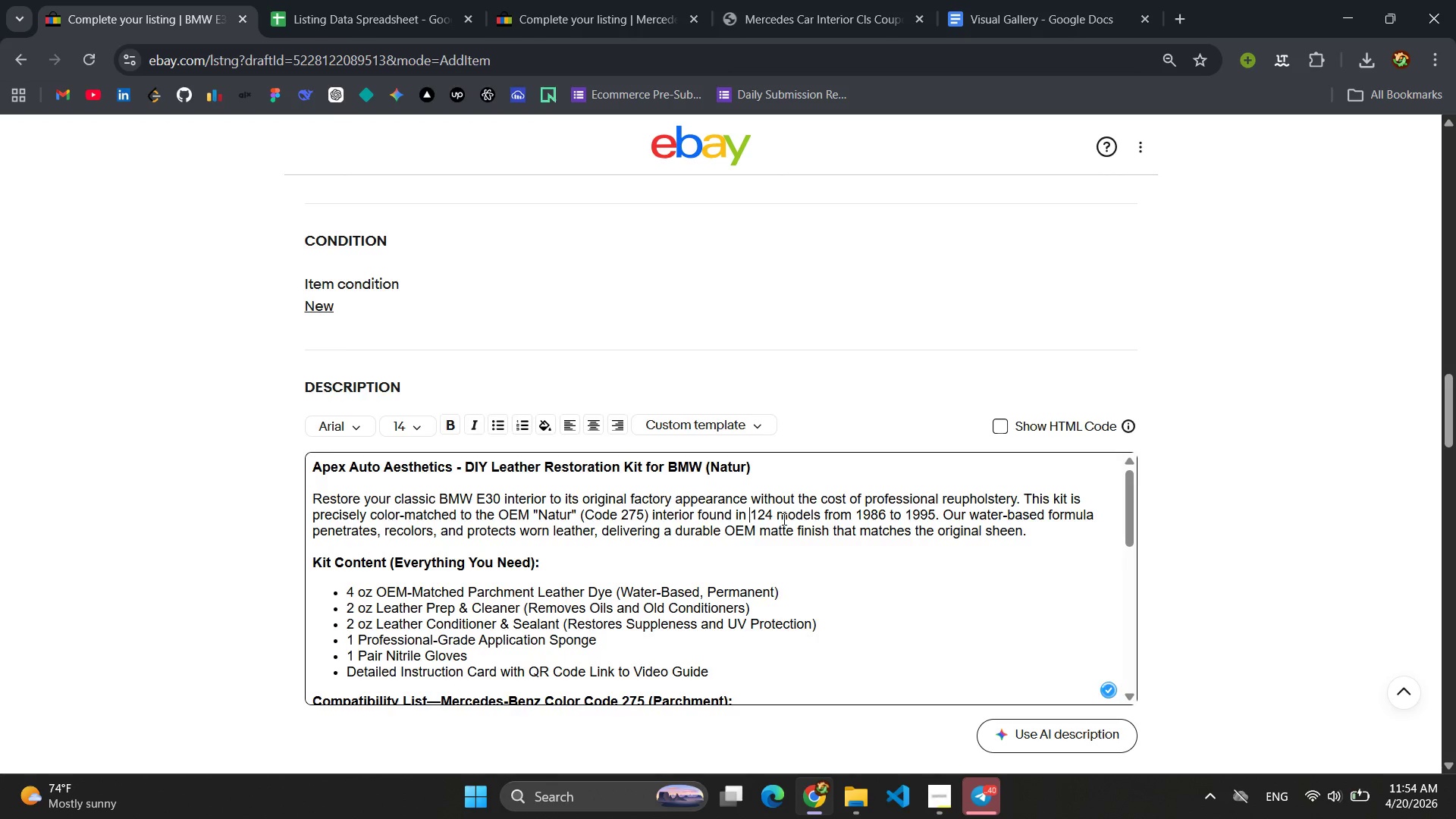 
key(Shift+E)
 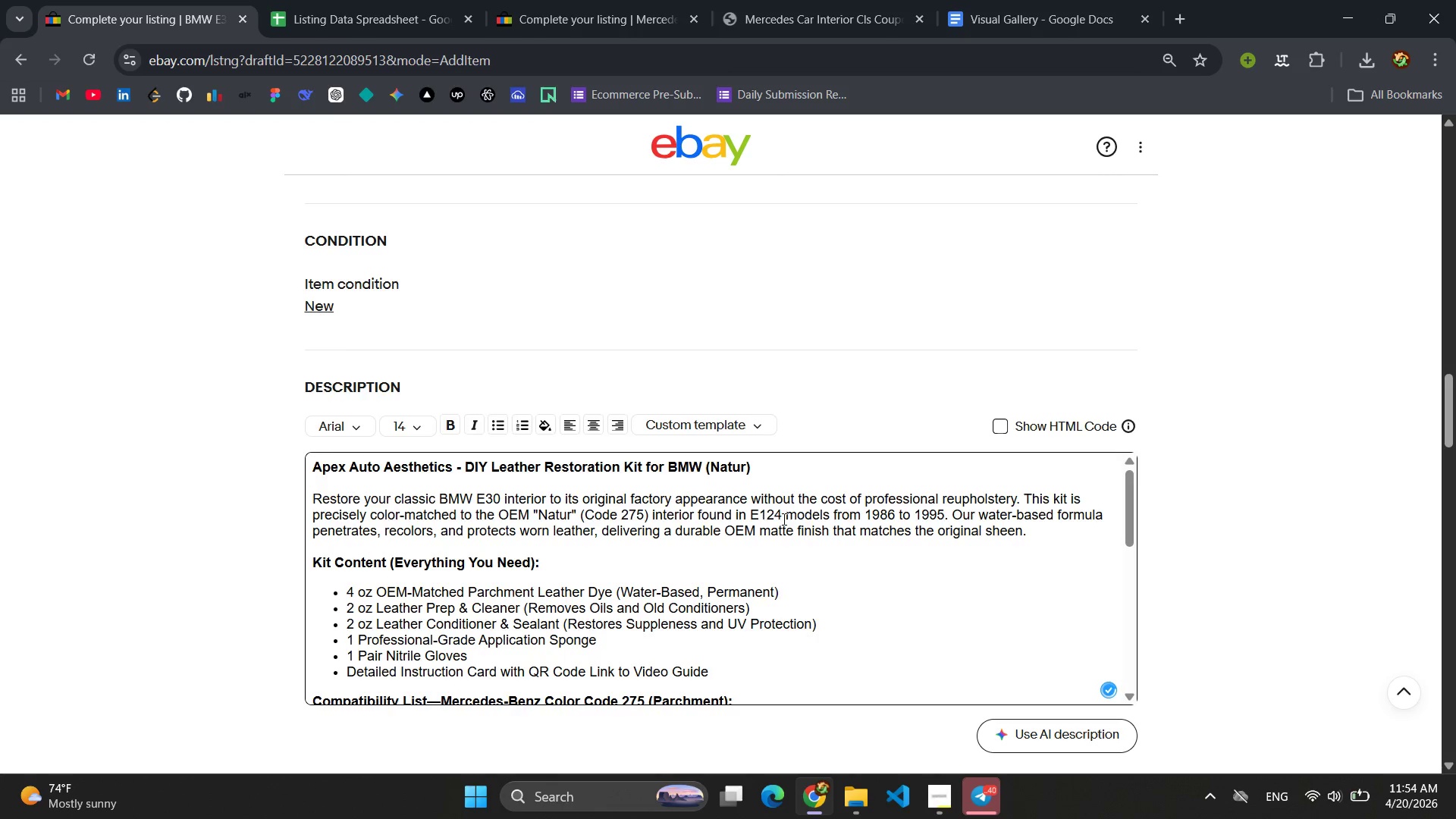 
key(ArrowRight)
 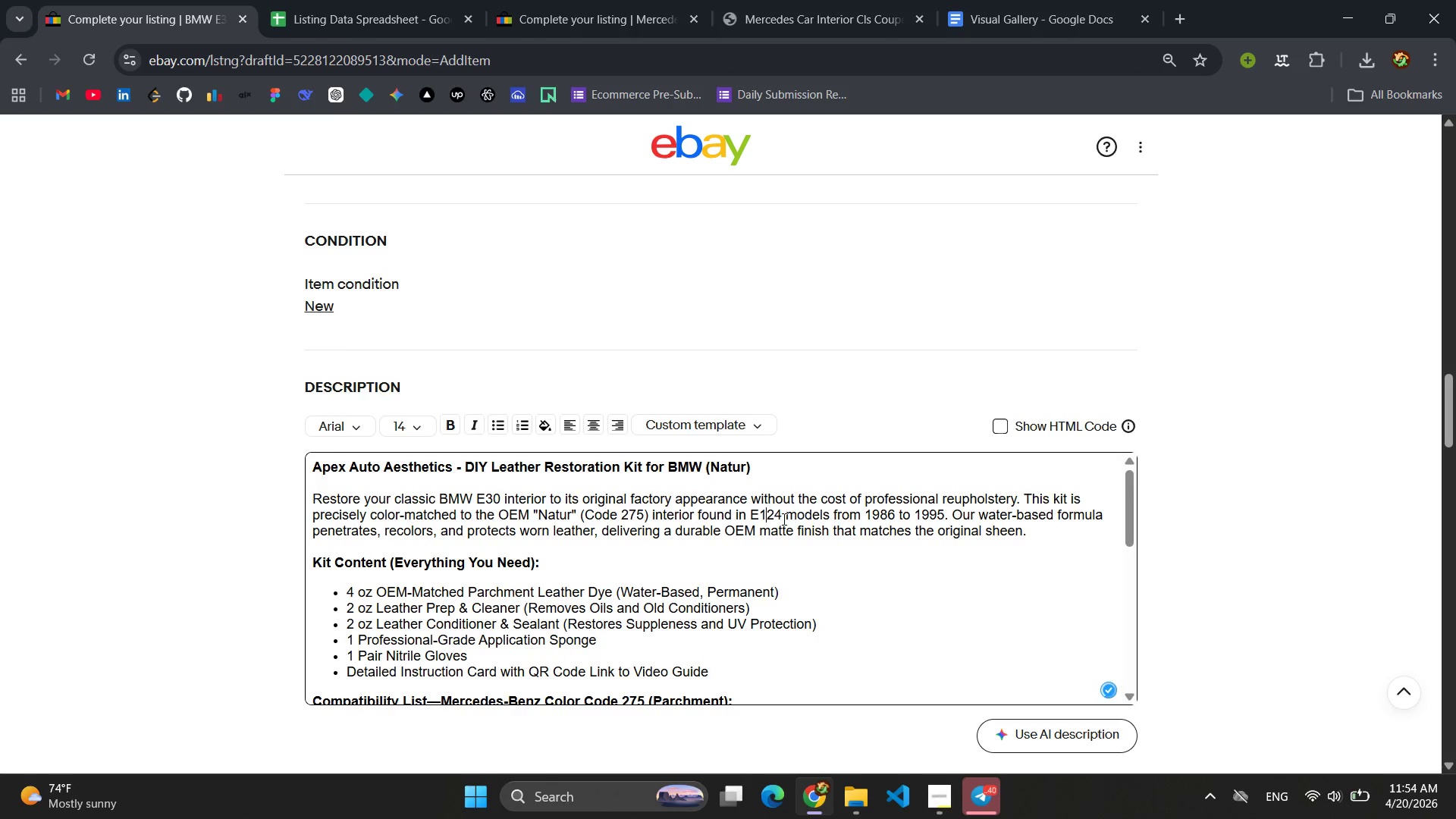 
key(ArrowRight)
 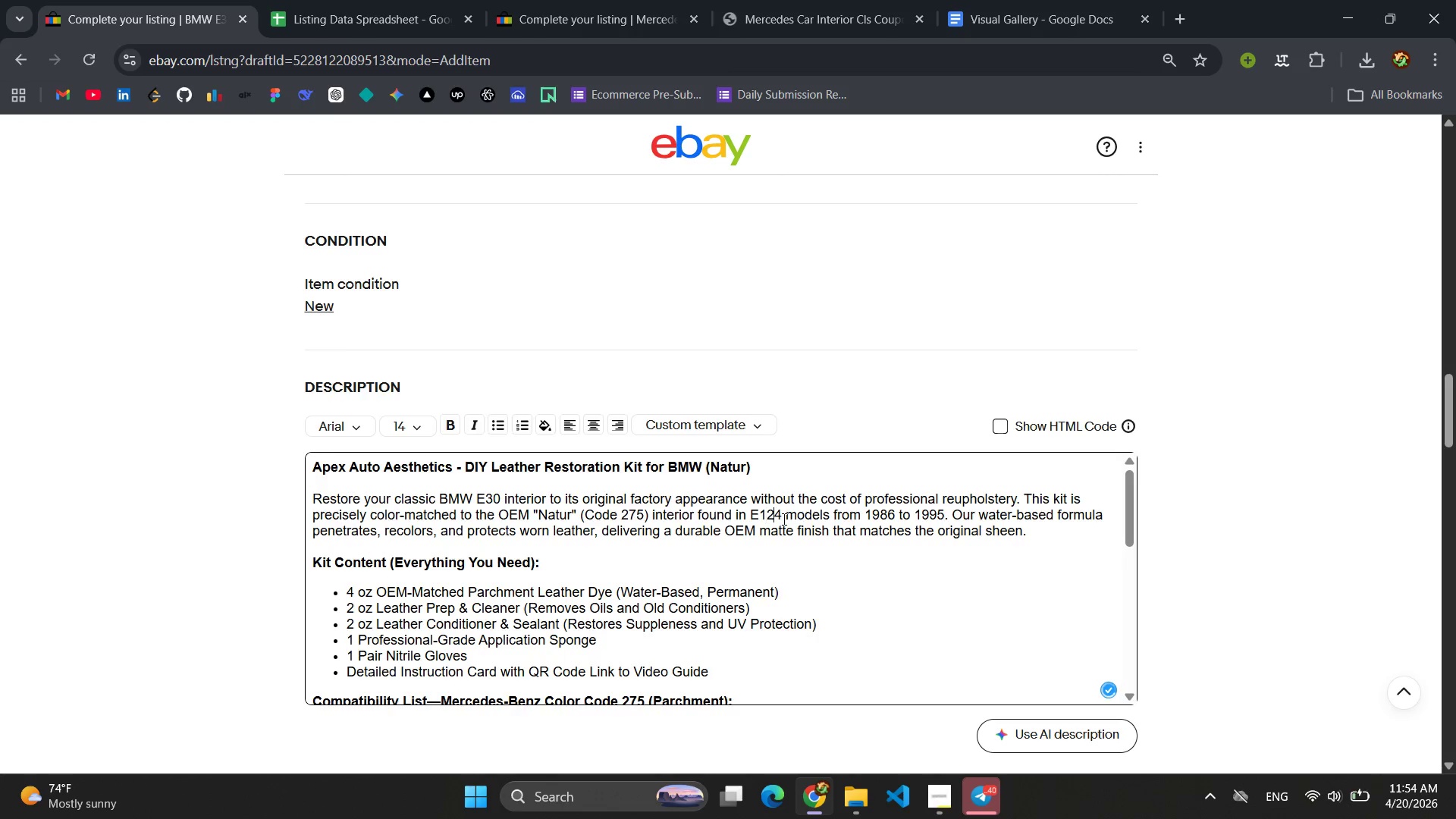 
key(ArrowRight)
 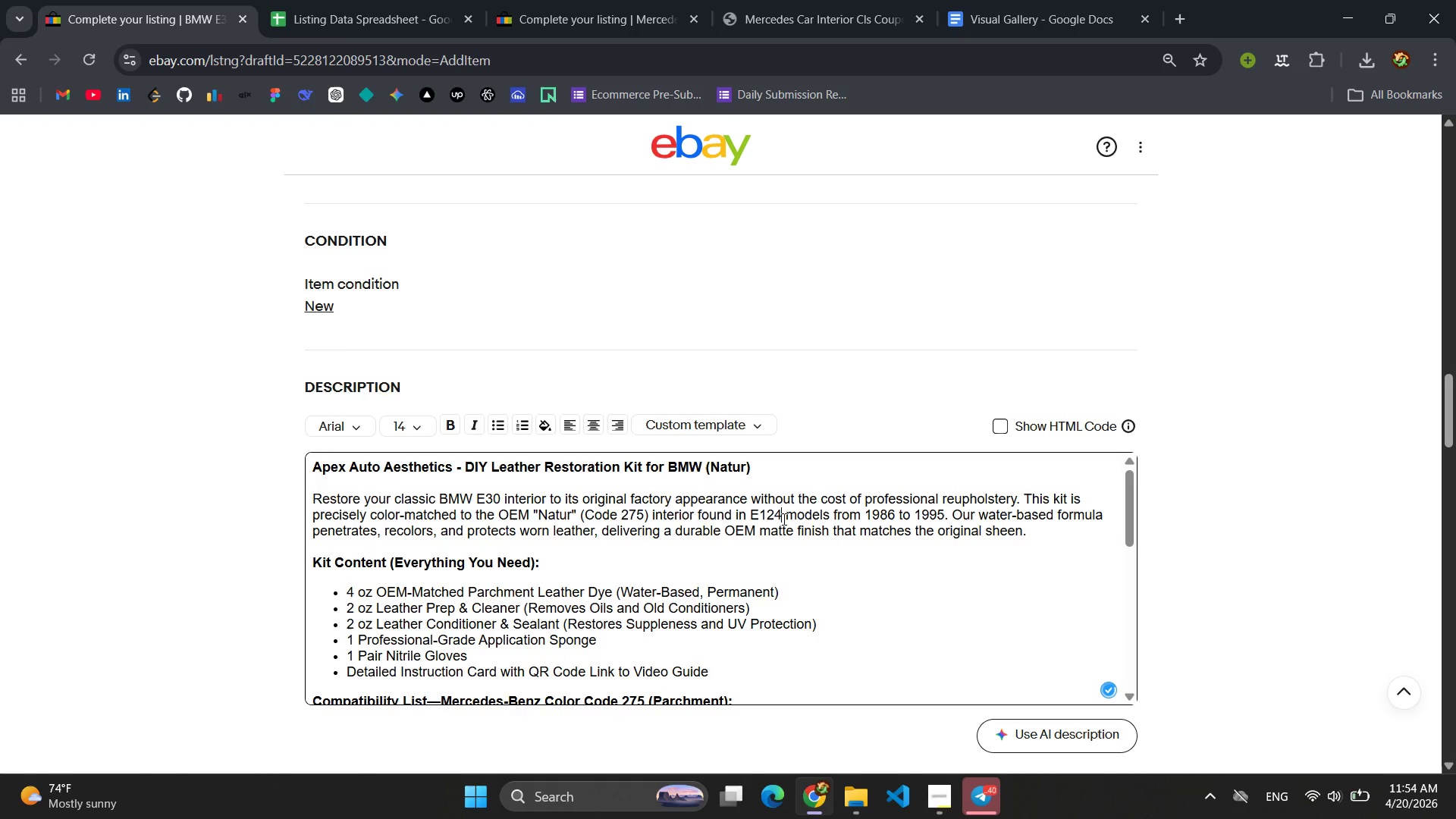 
key(Backspace)
key(Backspace)
key(Backspace)
type(30)
 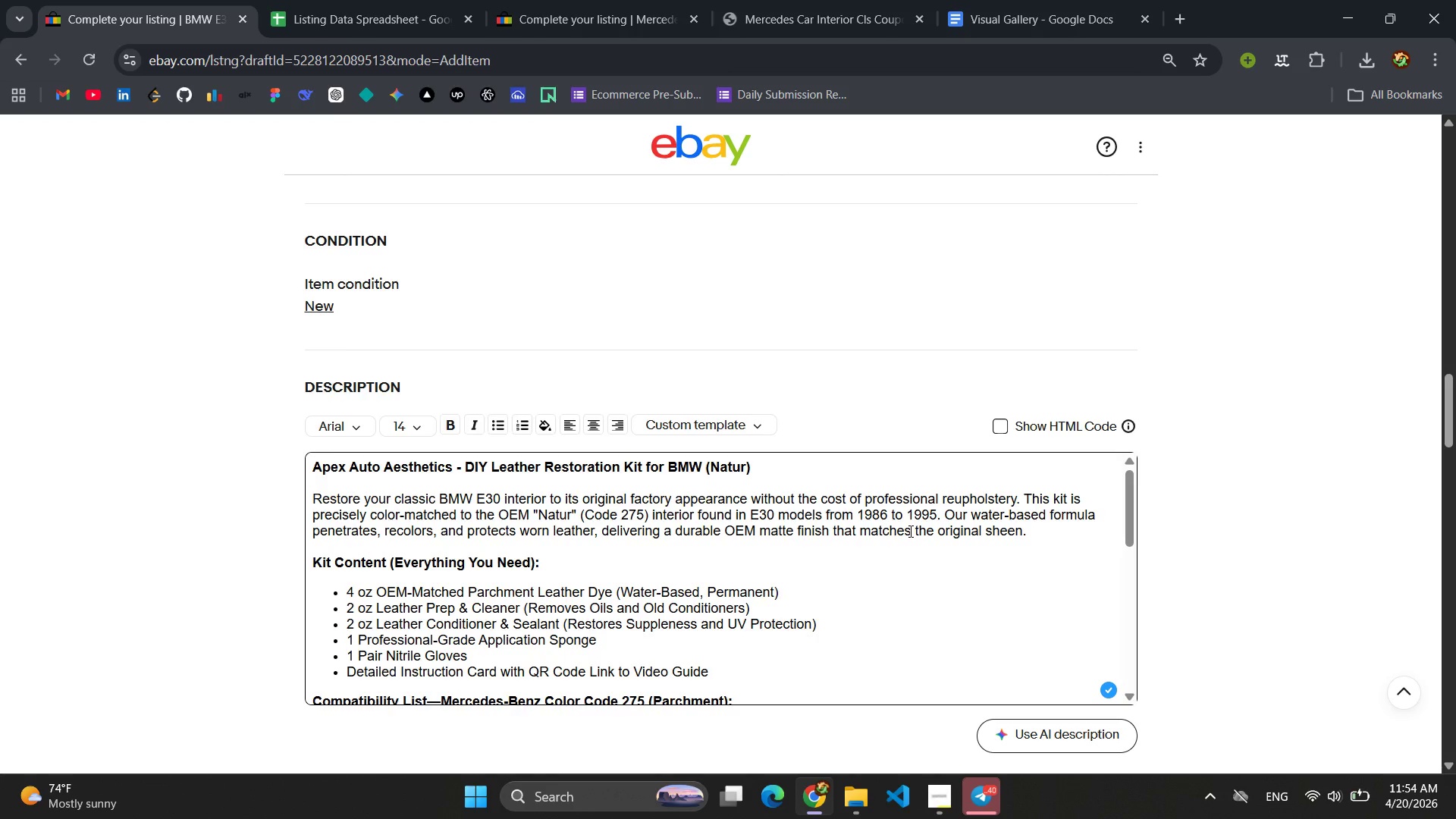 
left_click([889, 509])
 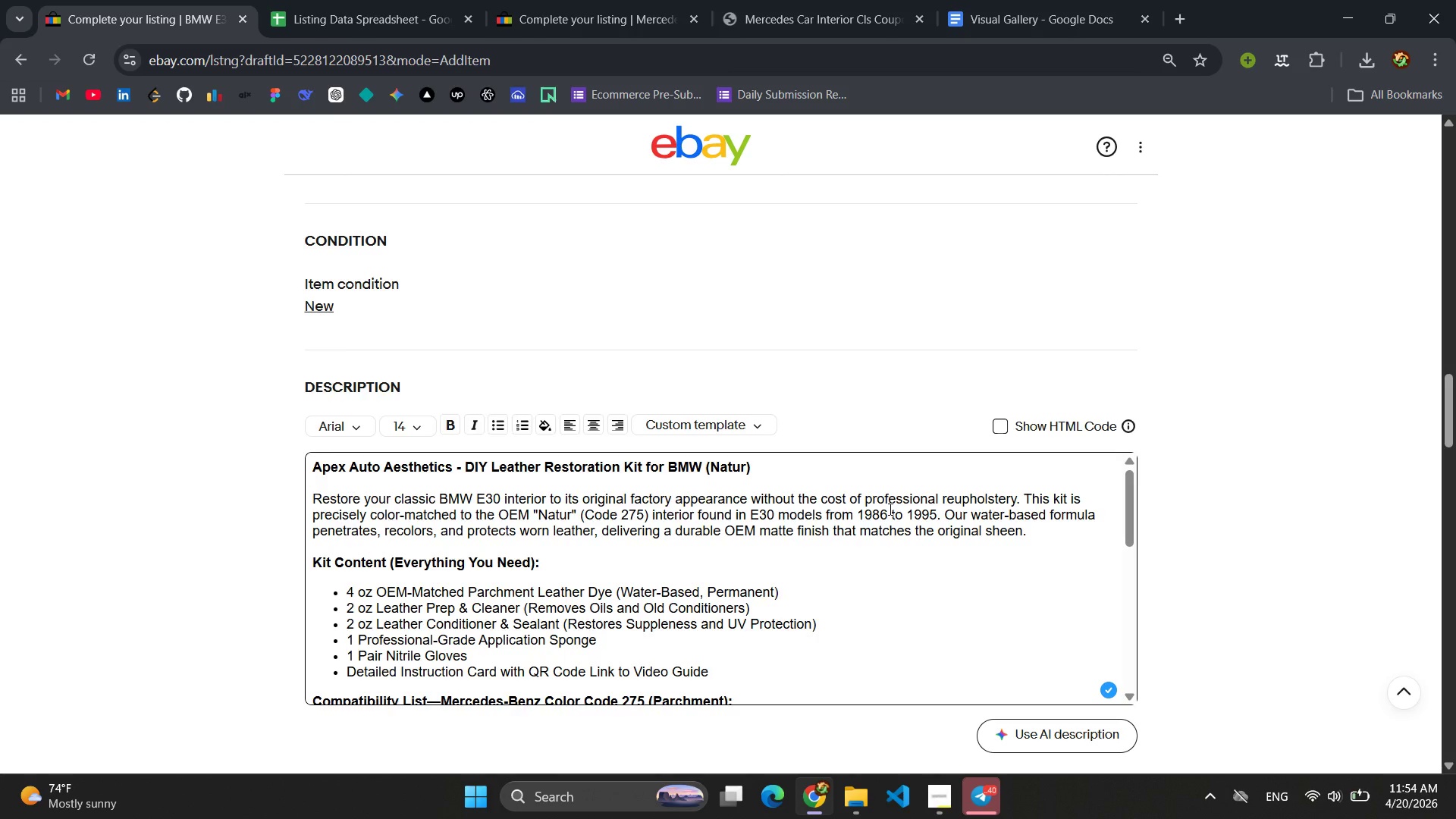 
key(Backspace)
 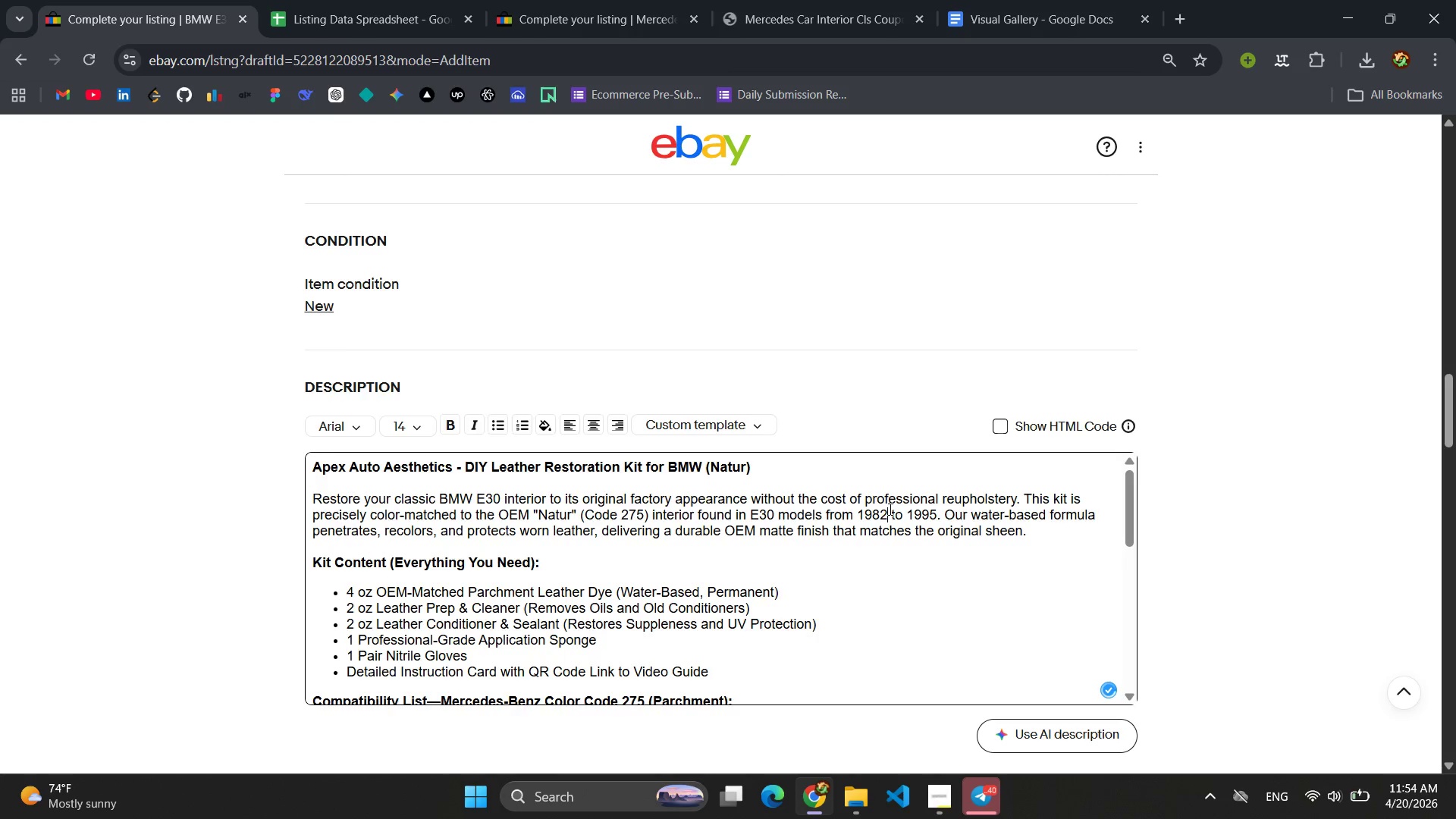 
key(2)
 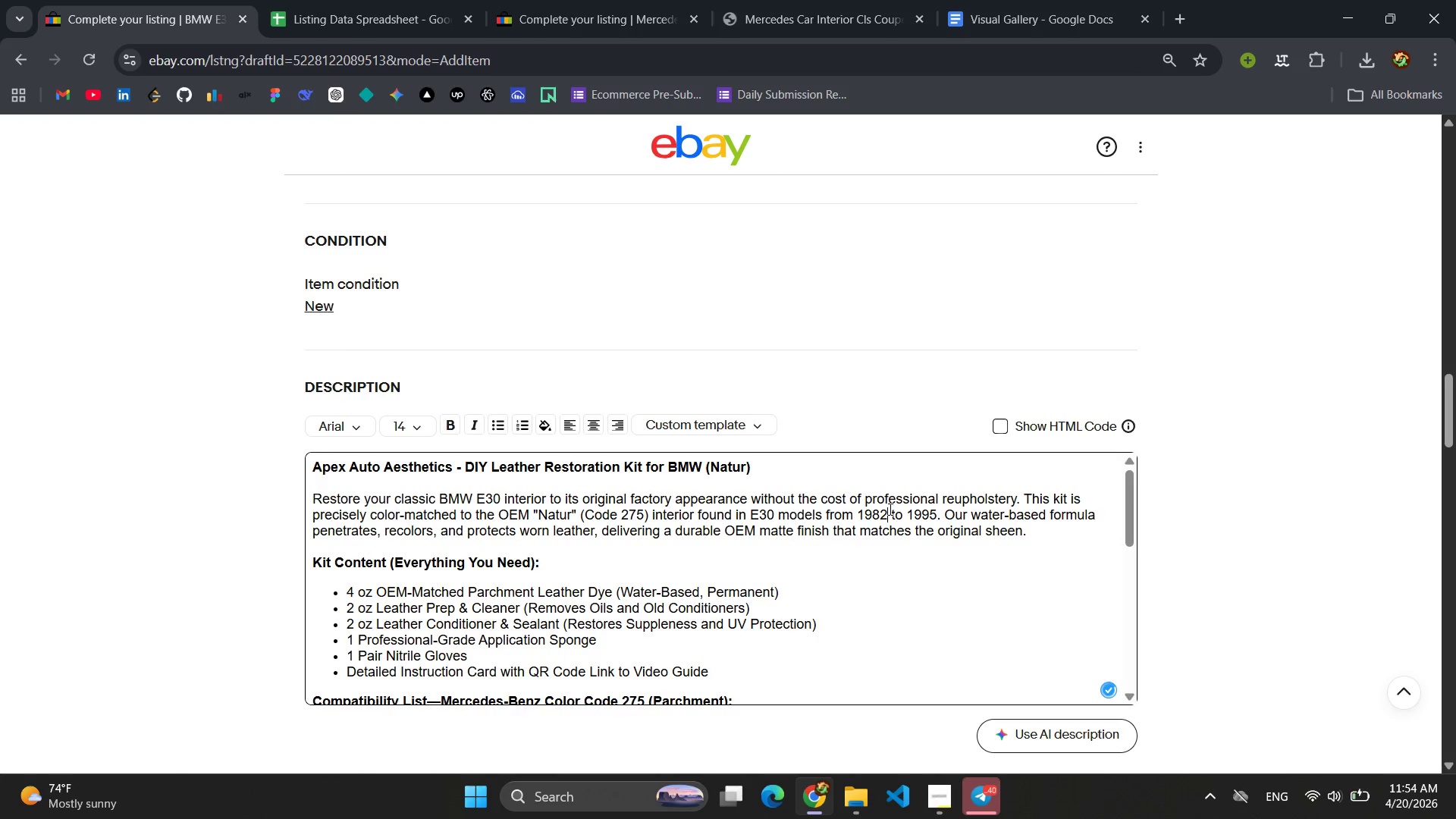 
key(ArrowRight)
 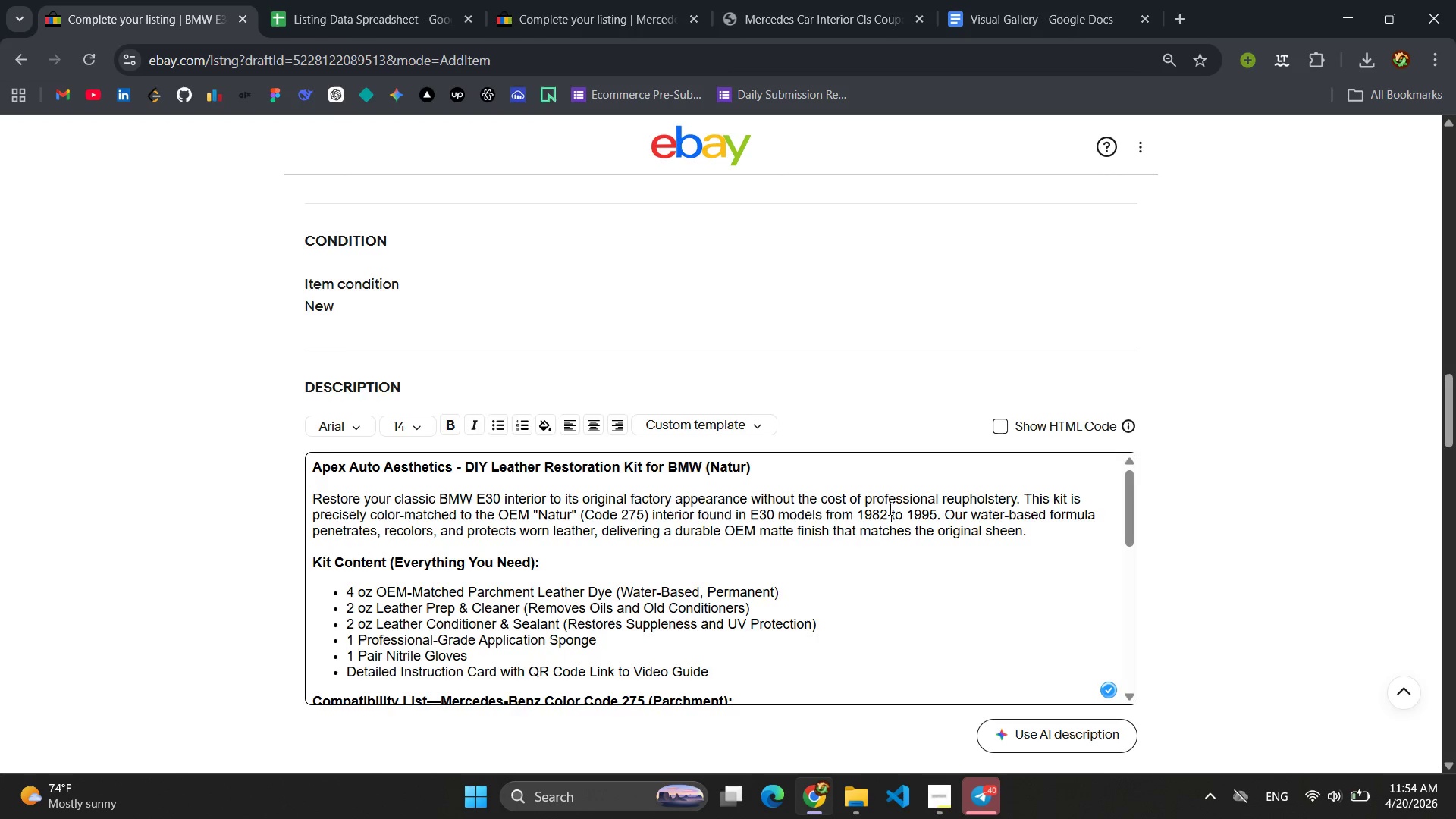 
key(ArrowRight)
 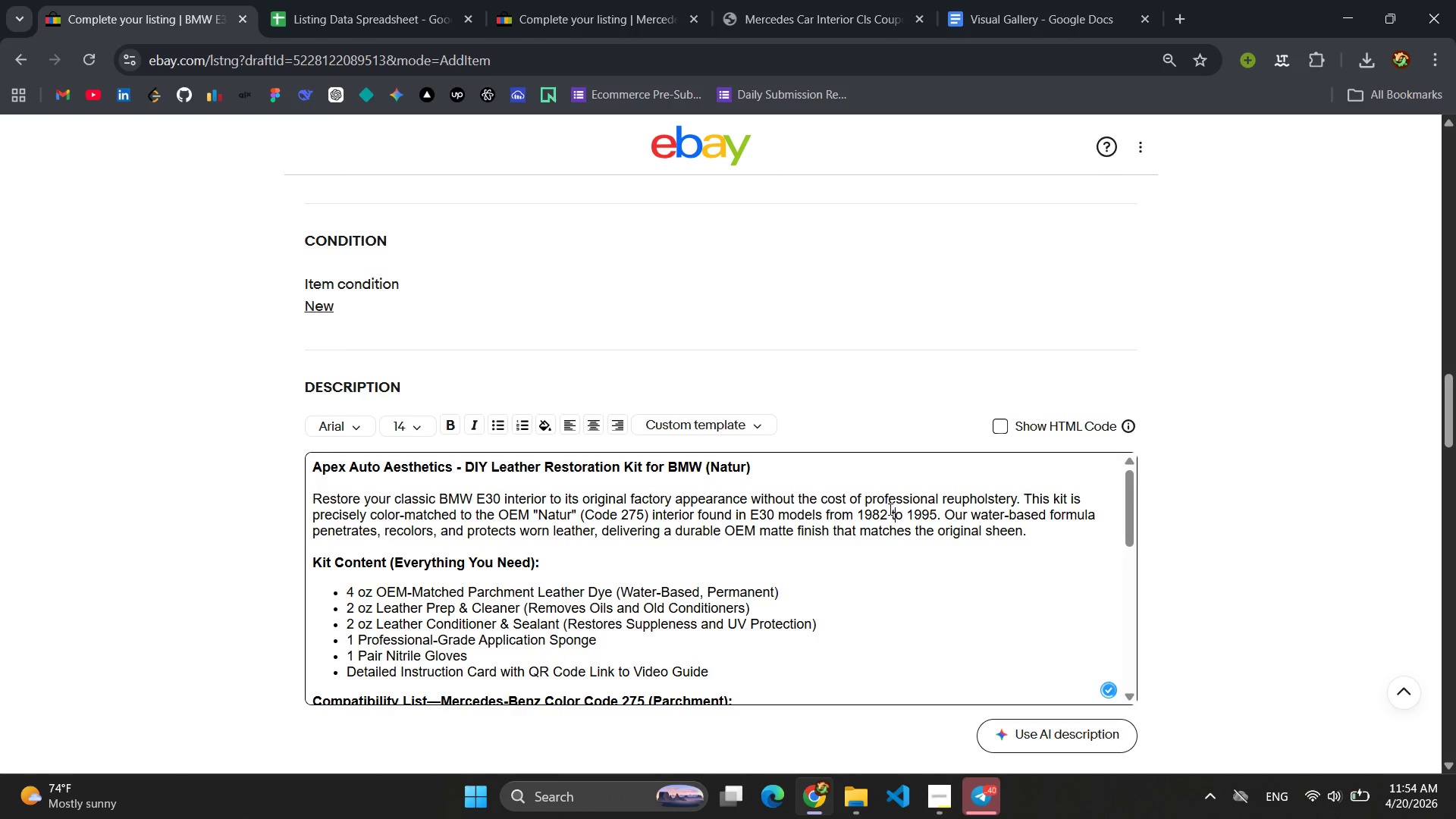 
key(ArrowRight)
 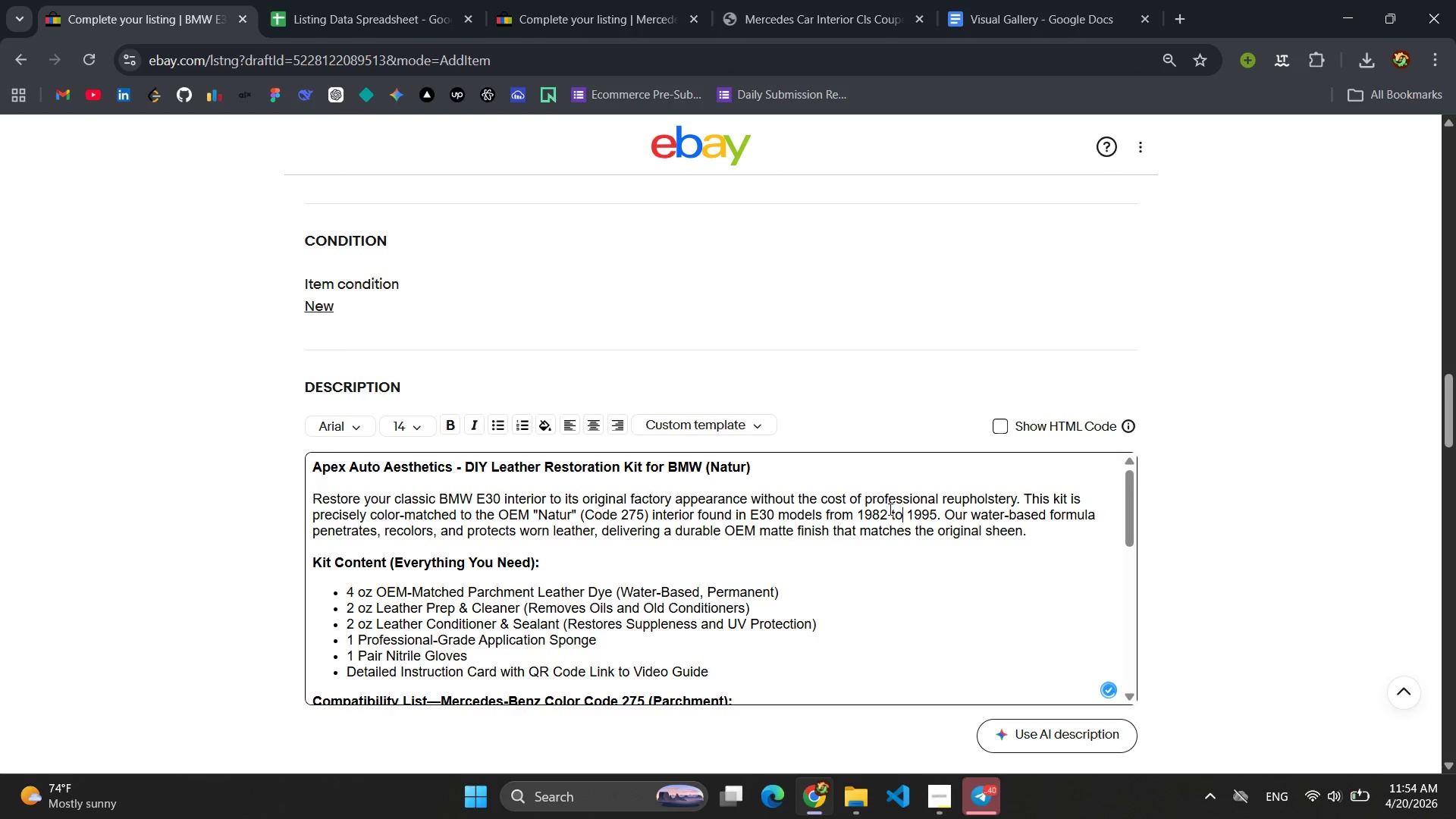 
key(ArrowRight)
 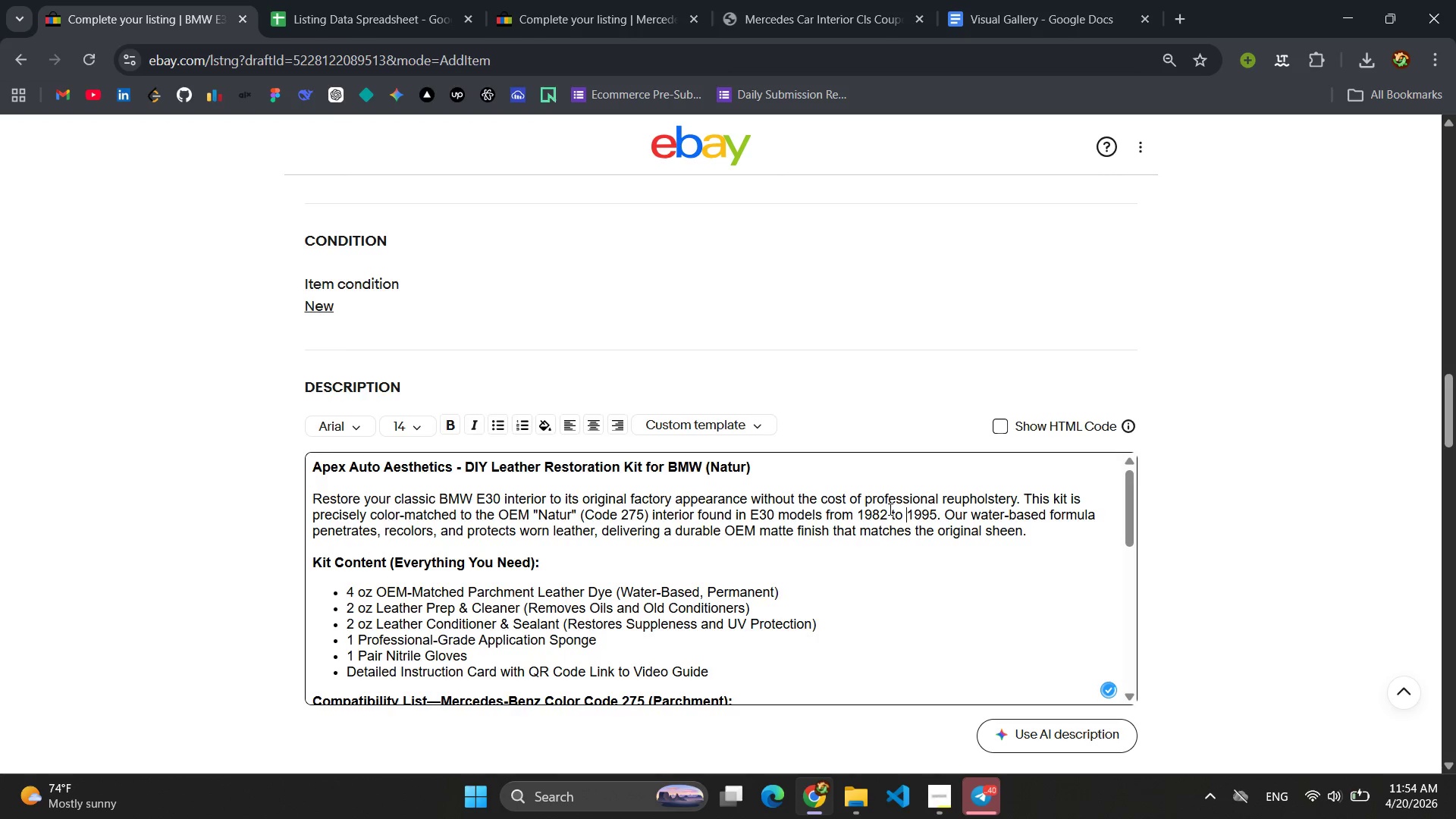 
key(ArrowRight)
 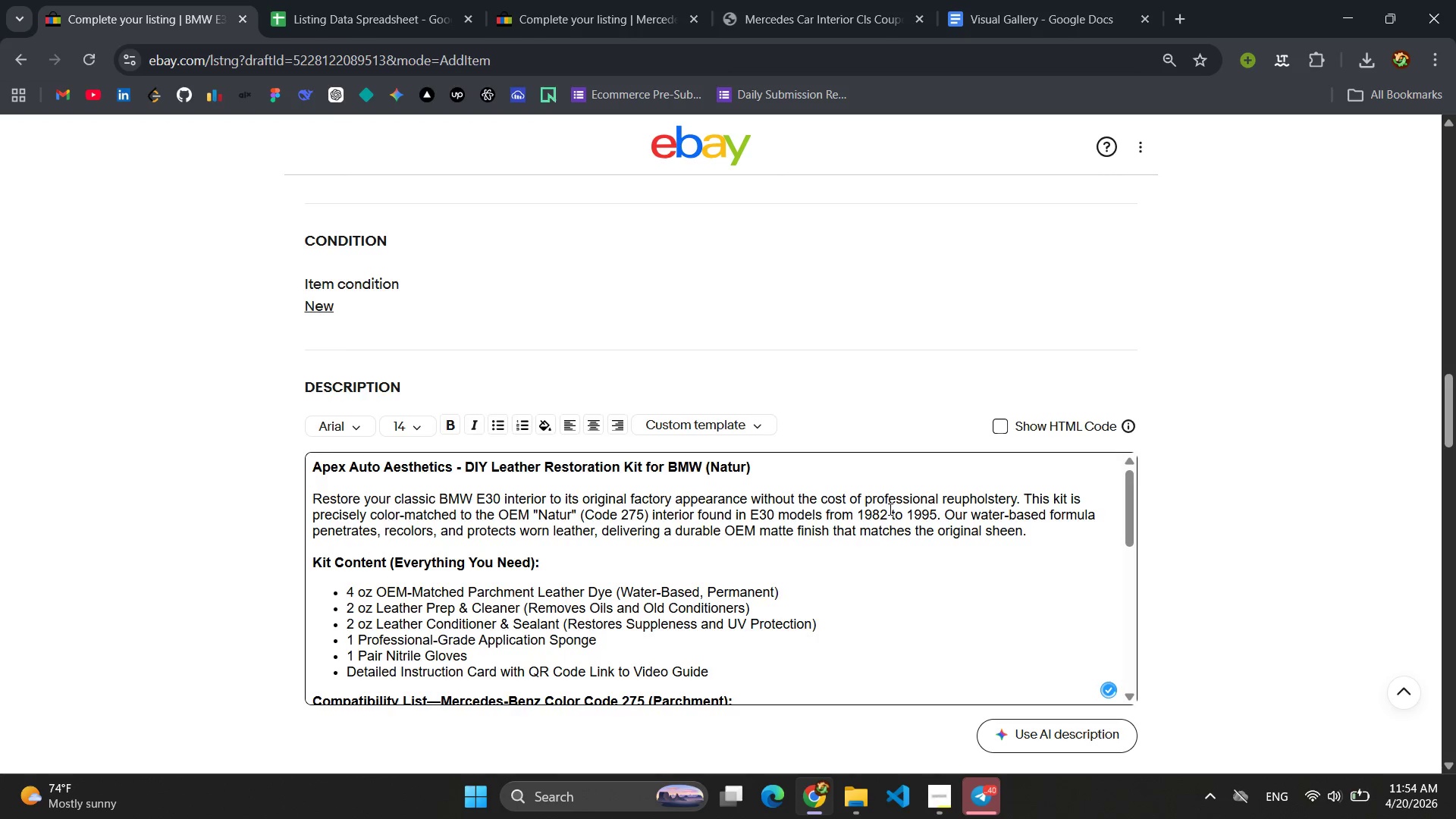 
key(ArrowRight)
 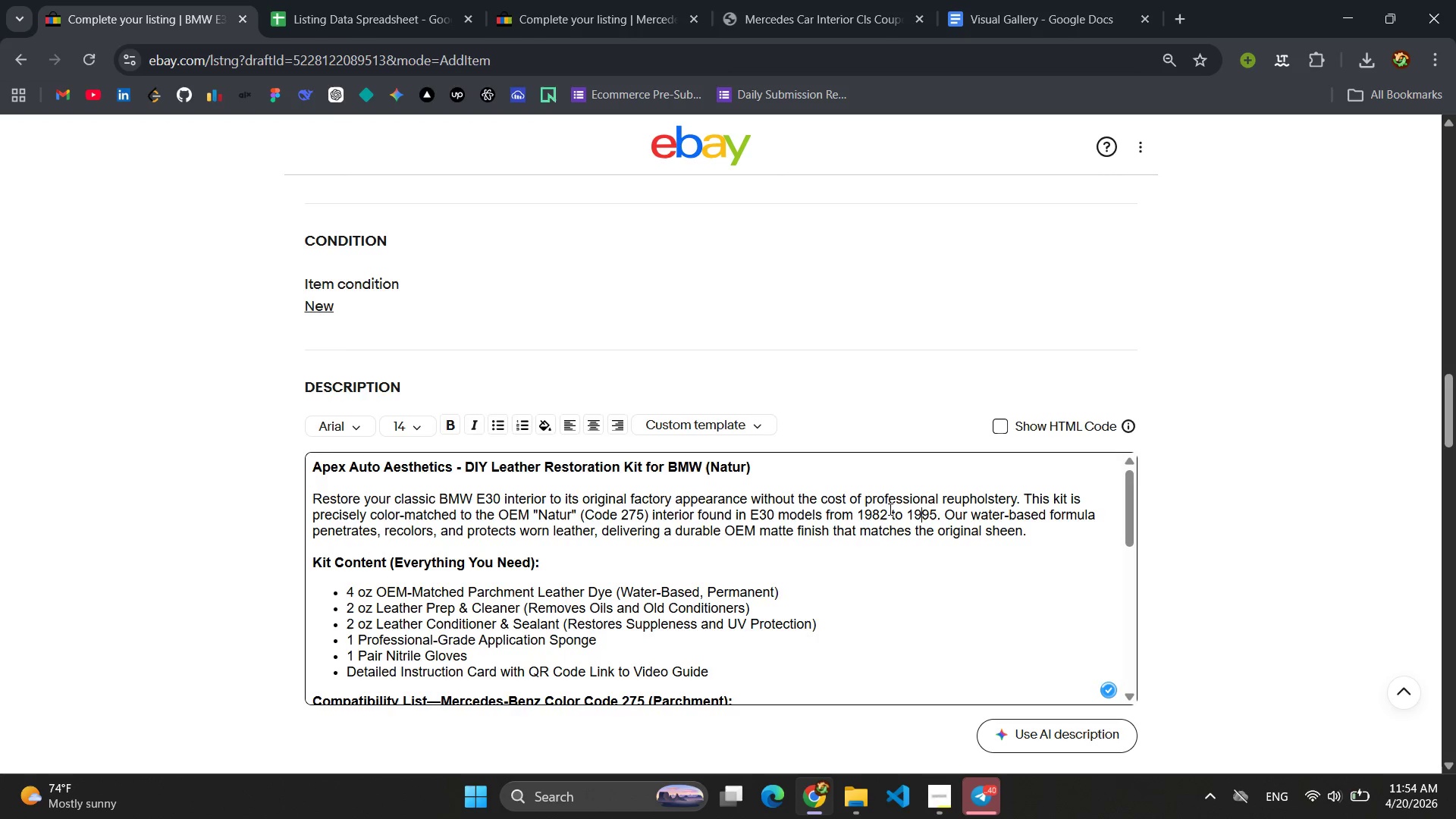 
key(ArrowRight)
 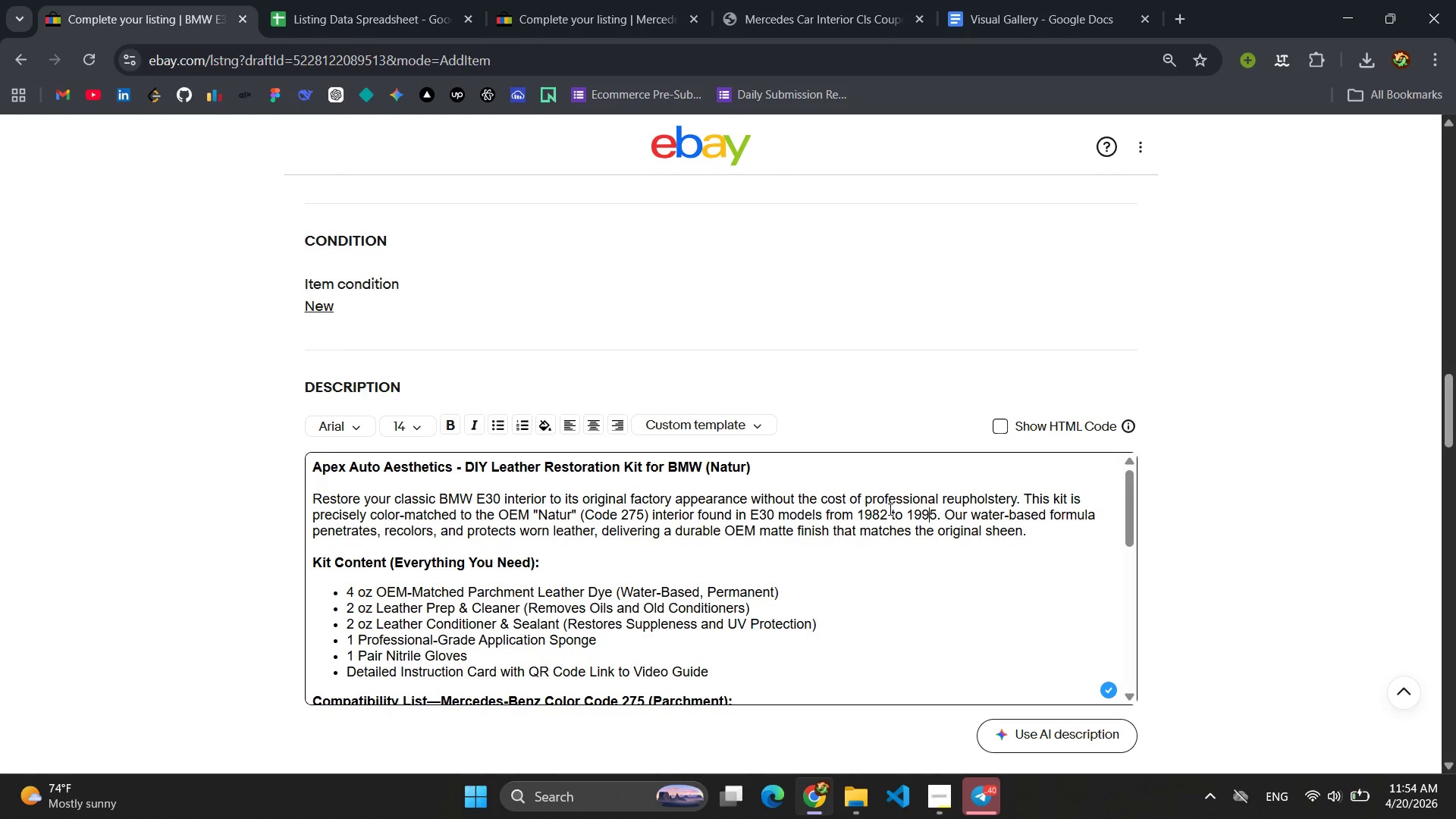 
key(ArrowRight)
 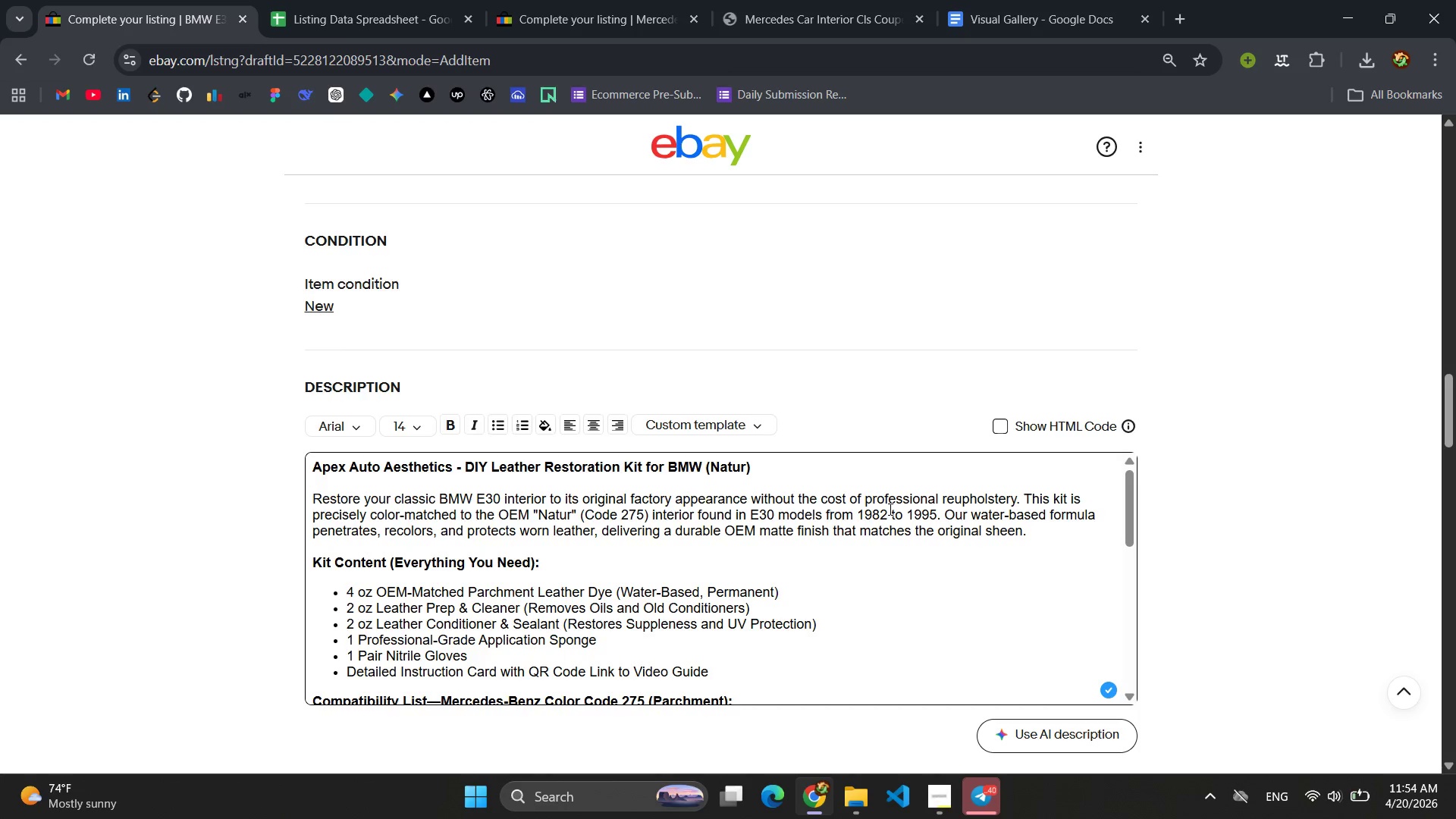 
key(Backspace)
 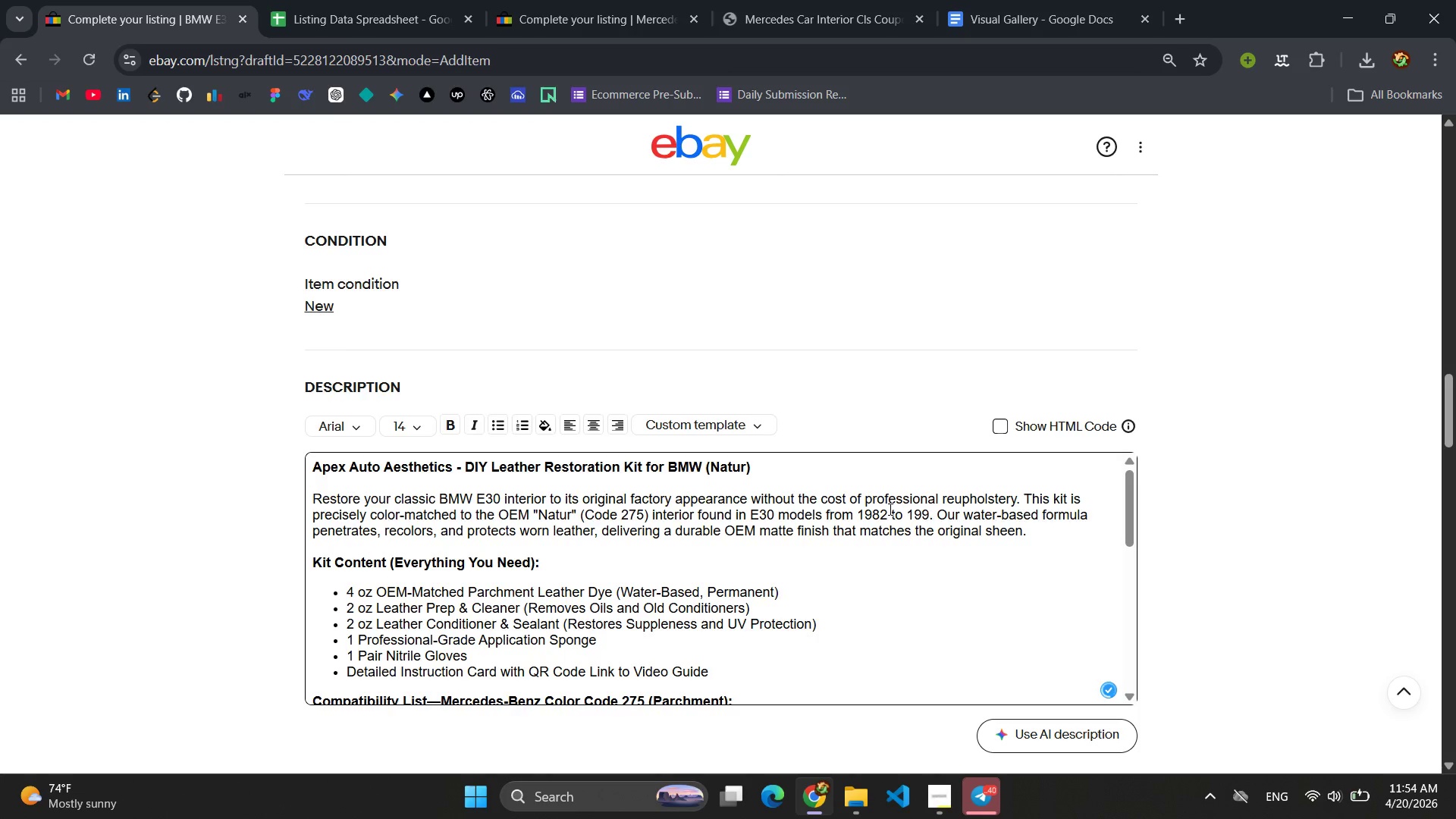 
key(4)
 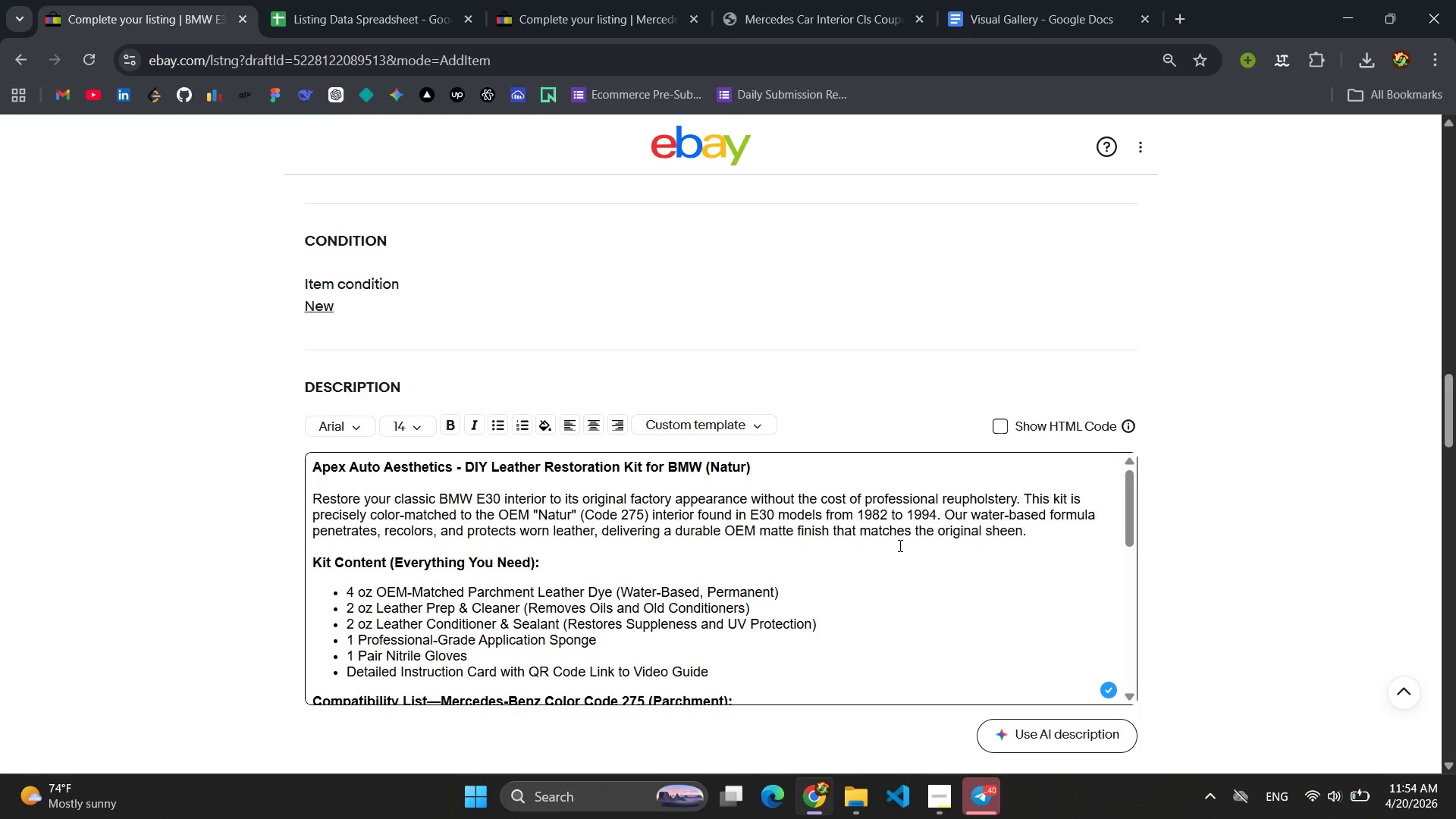 
wait(26.81)
 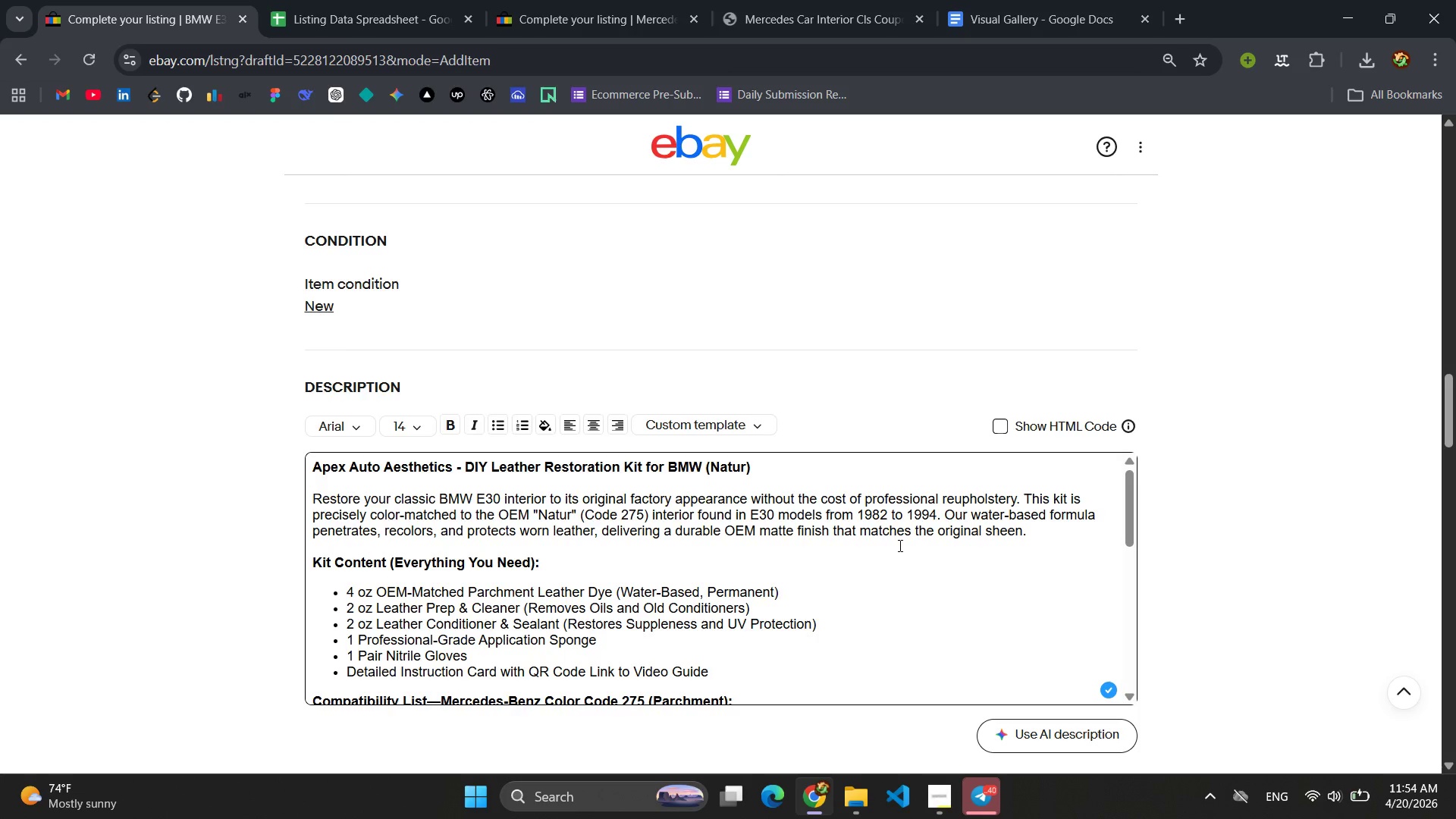 
scroll: coordinate [590, 595], scroll_direction: down, amount: 1.0
 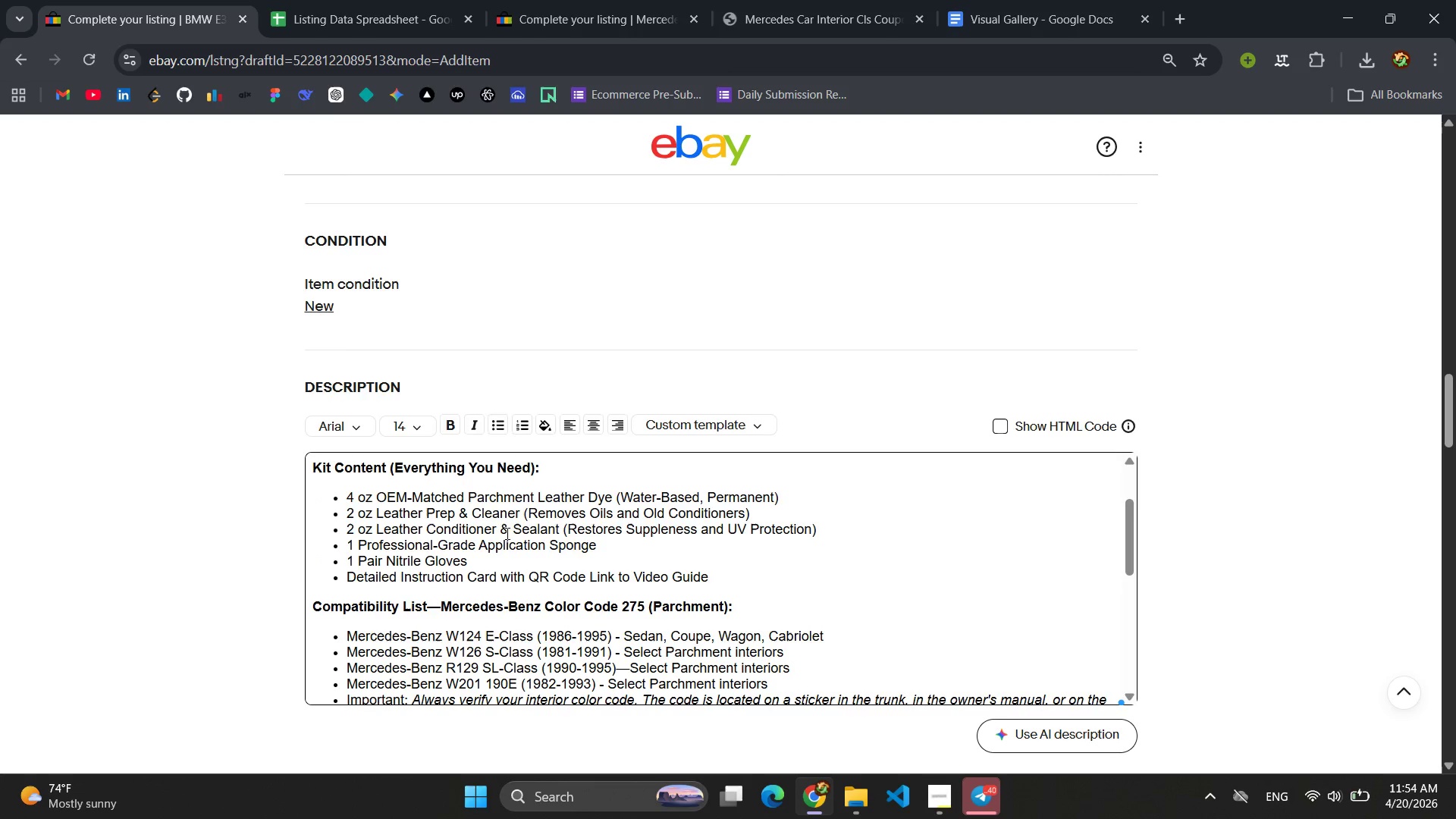 
left_click([535, 496])
 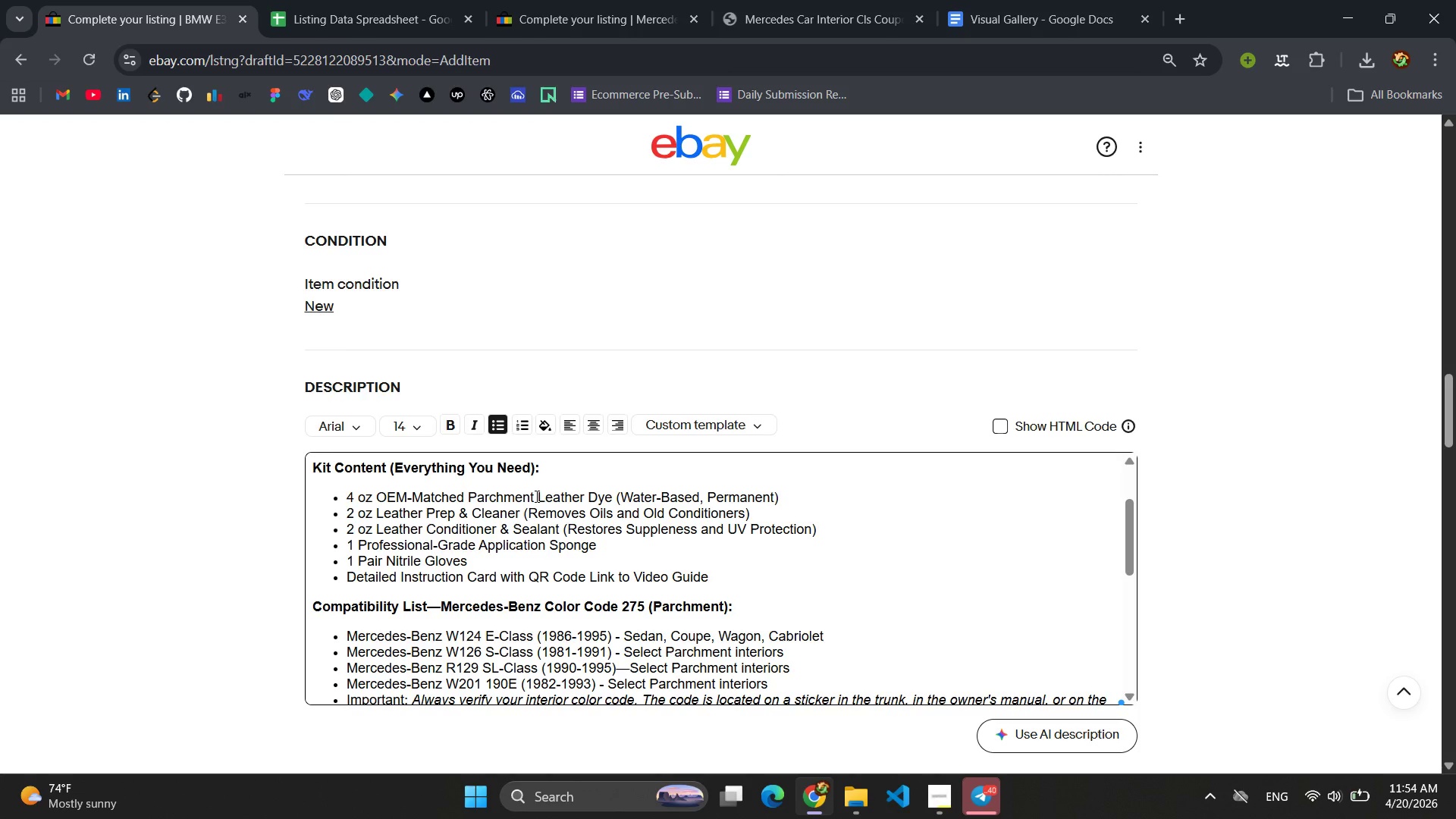 
key(Backspace)
key(Backspace)
key(Backspace)
key(Backspace)
key(Backspace)
key(Backspace)
key(Backspace)
key(Backspace)
key(Backspace)
type(nat)
key(Backspace)
key(Backspace)
key(Backspace)
type(n)
key(Backspace)
type(n)
key(Backspace)
type(Nature)
key(Backspace)
 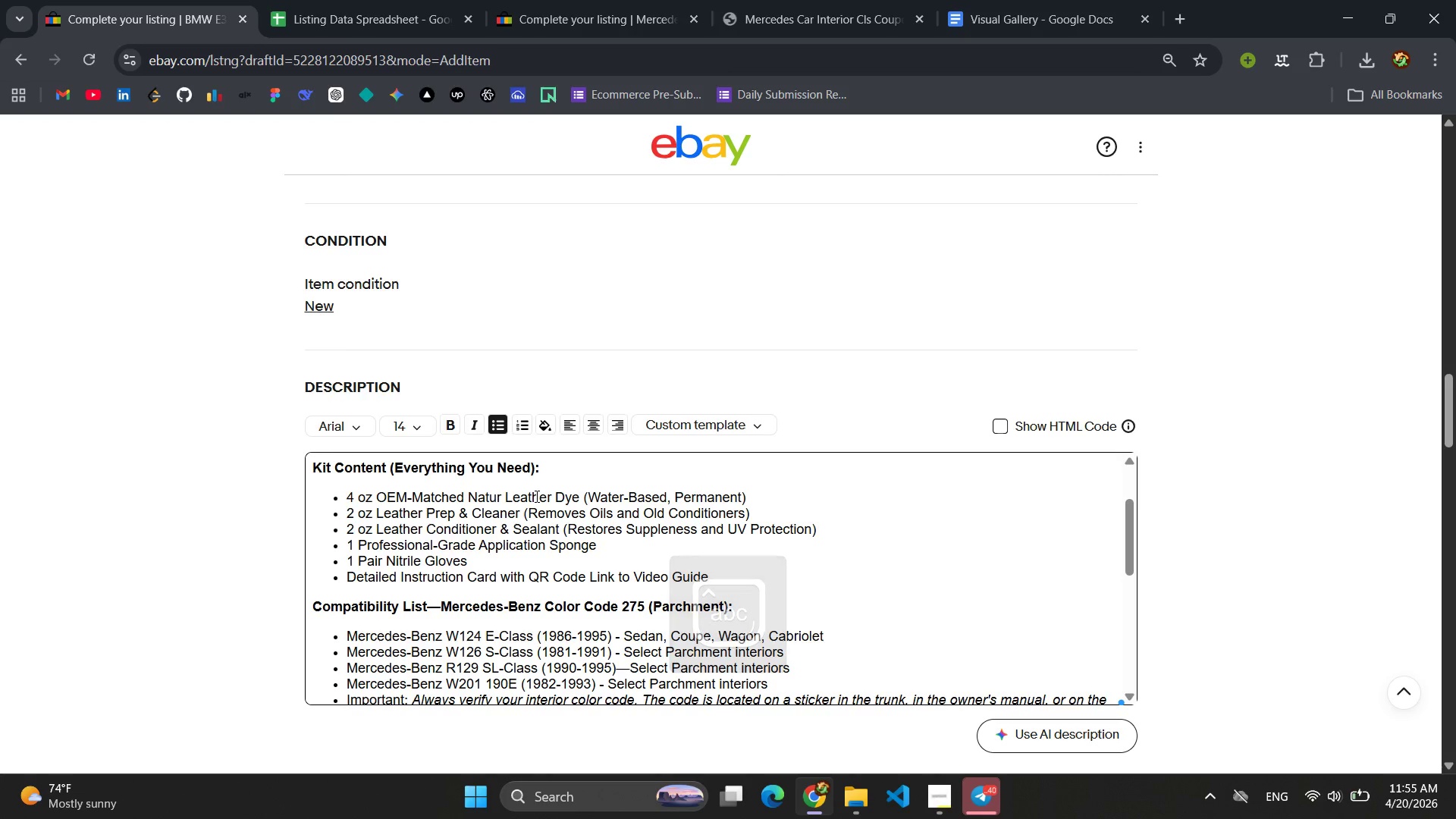 
wait(6.19)
 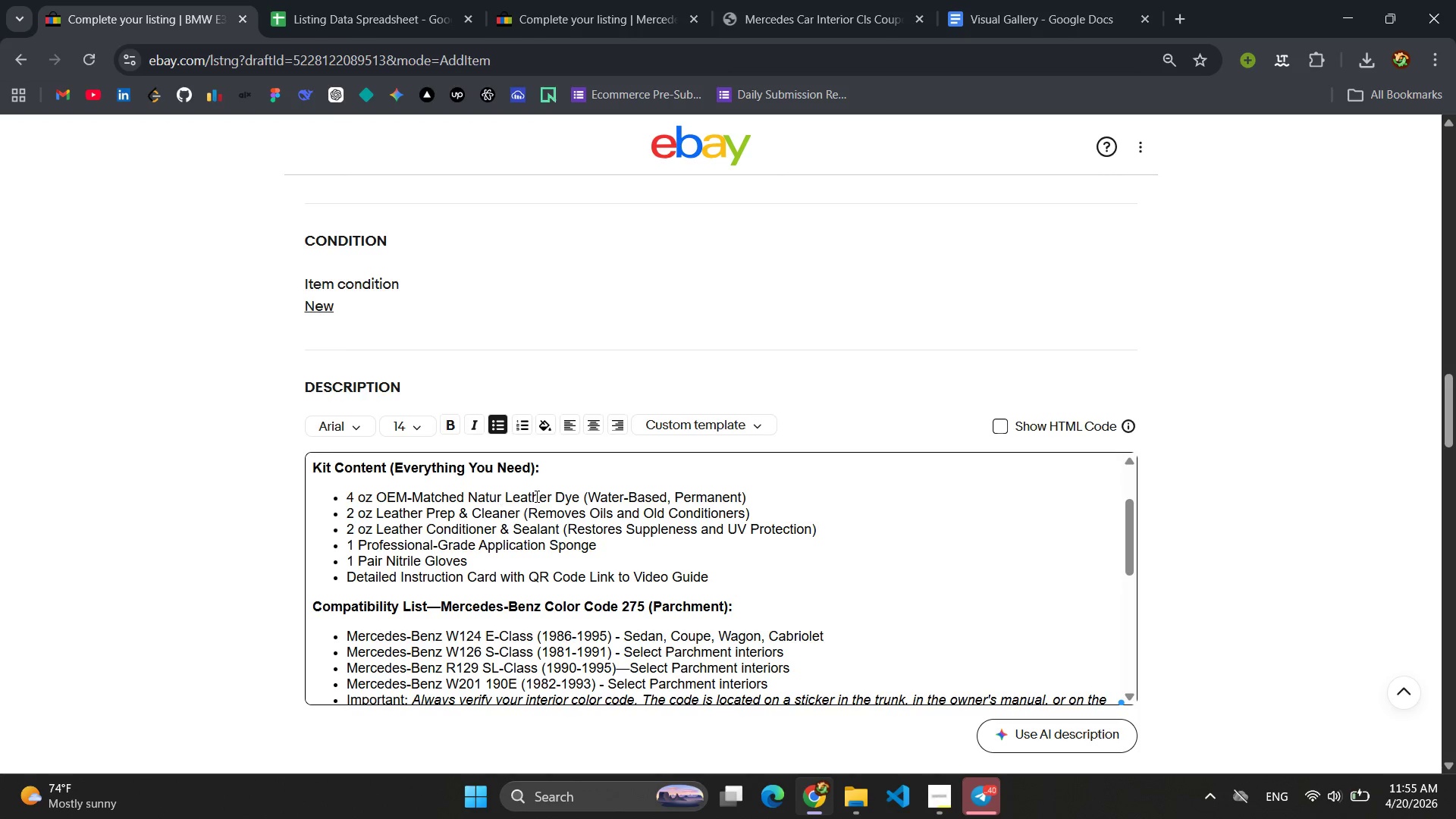 
left_click([525, 510])
 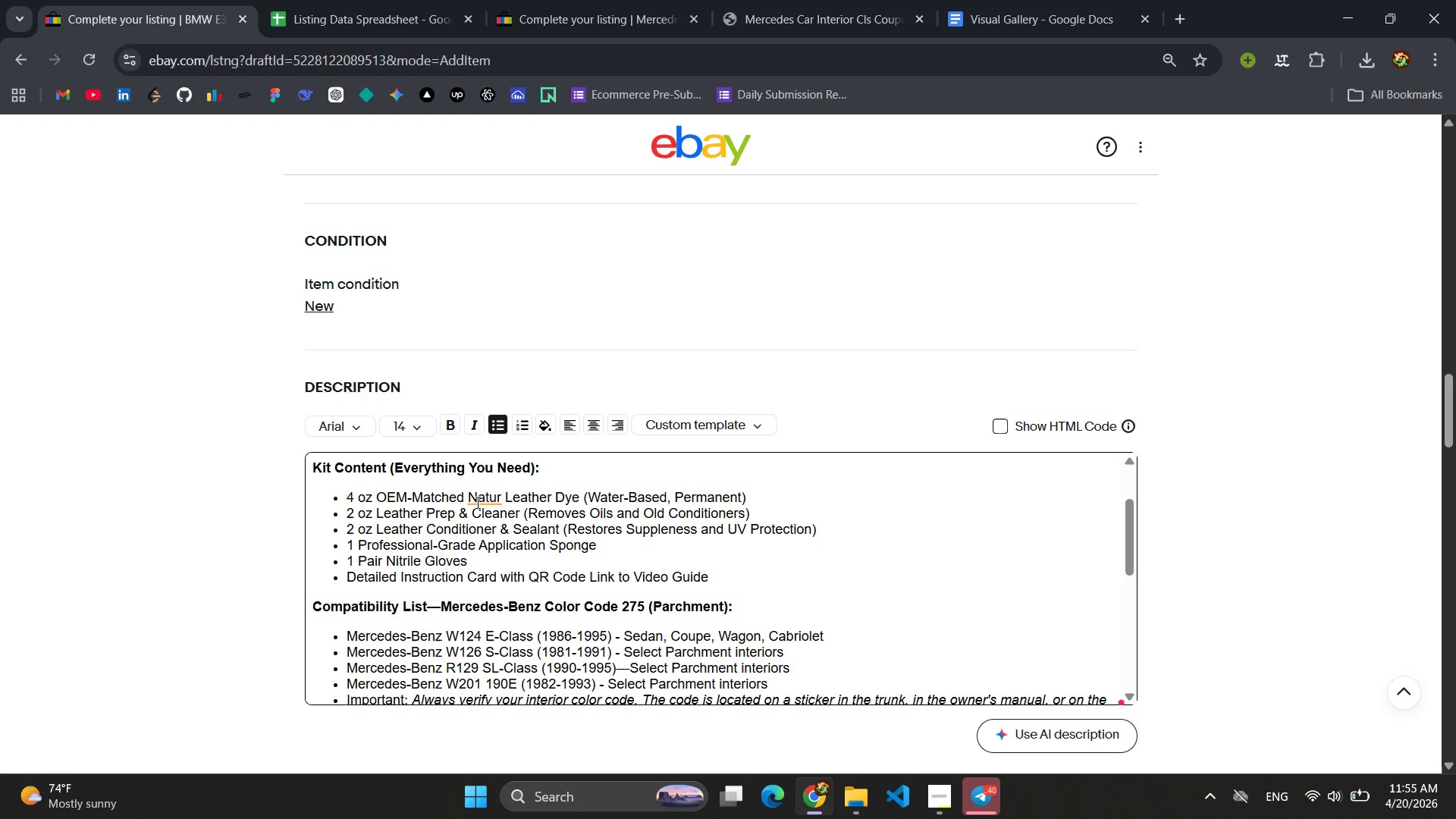 
left_click([476, 502])
 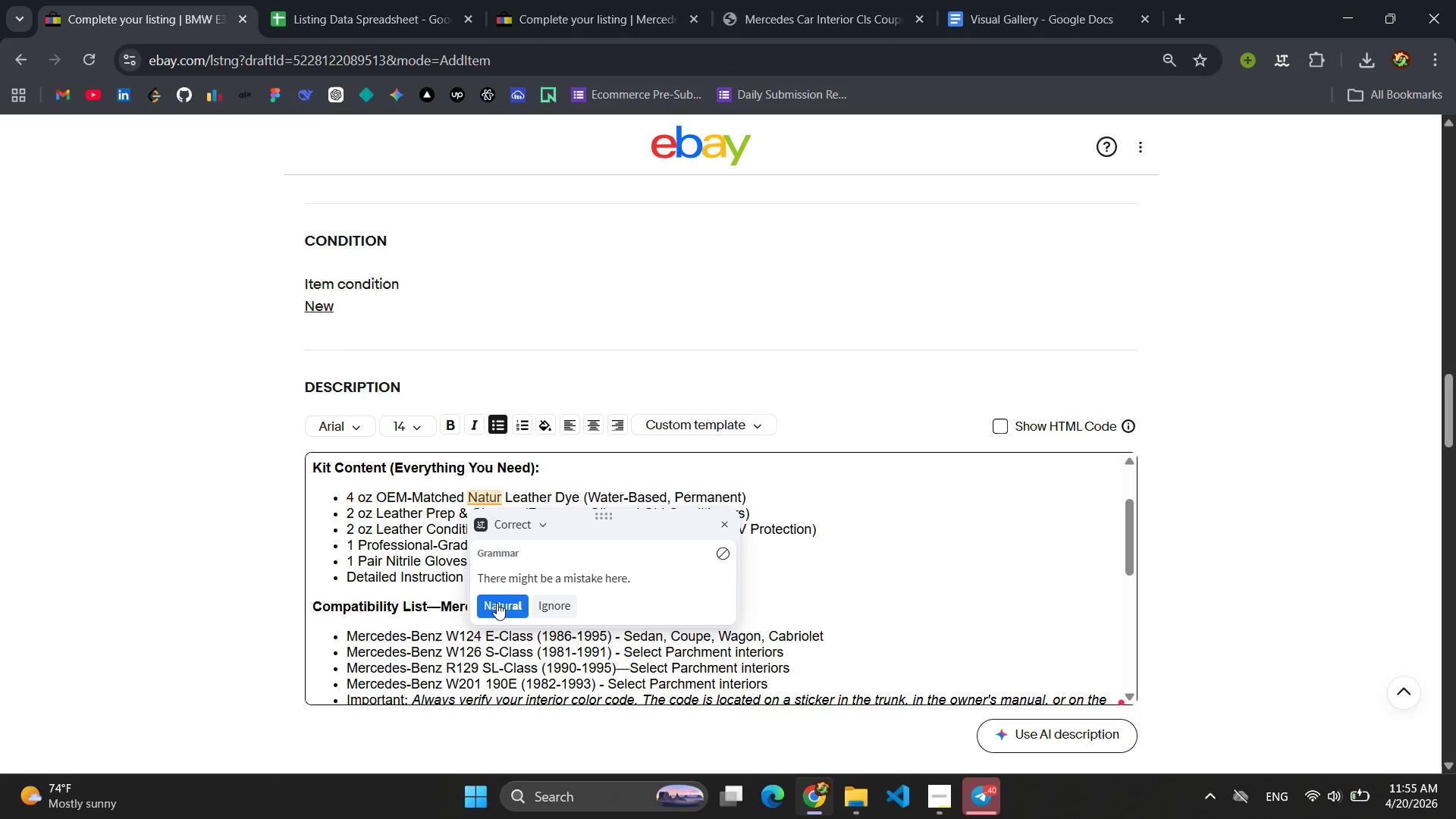 
wait(12.3)
 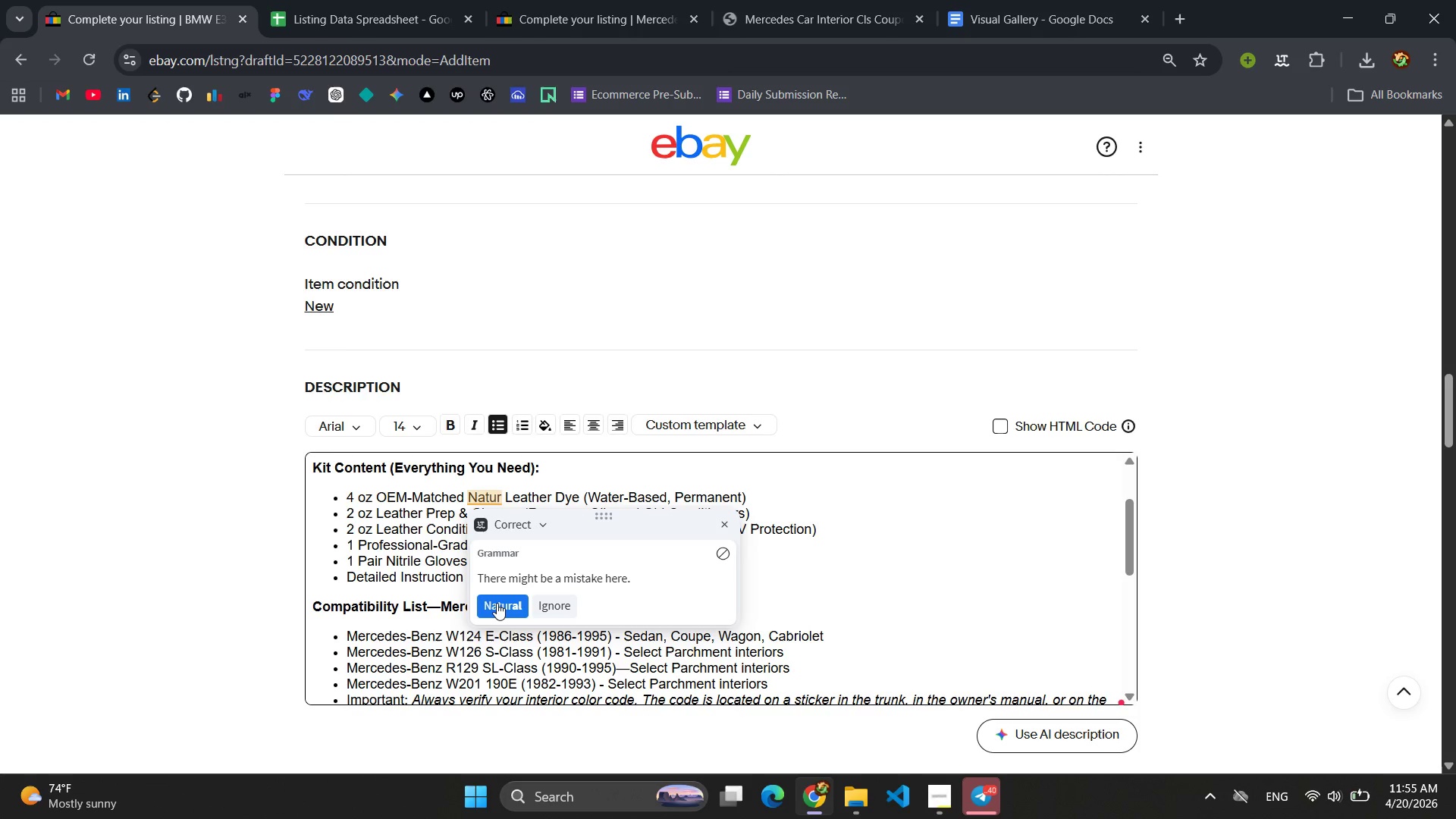 
left_click([931, 500])
 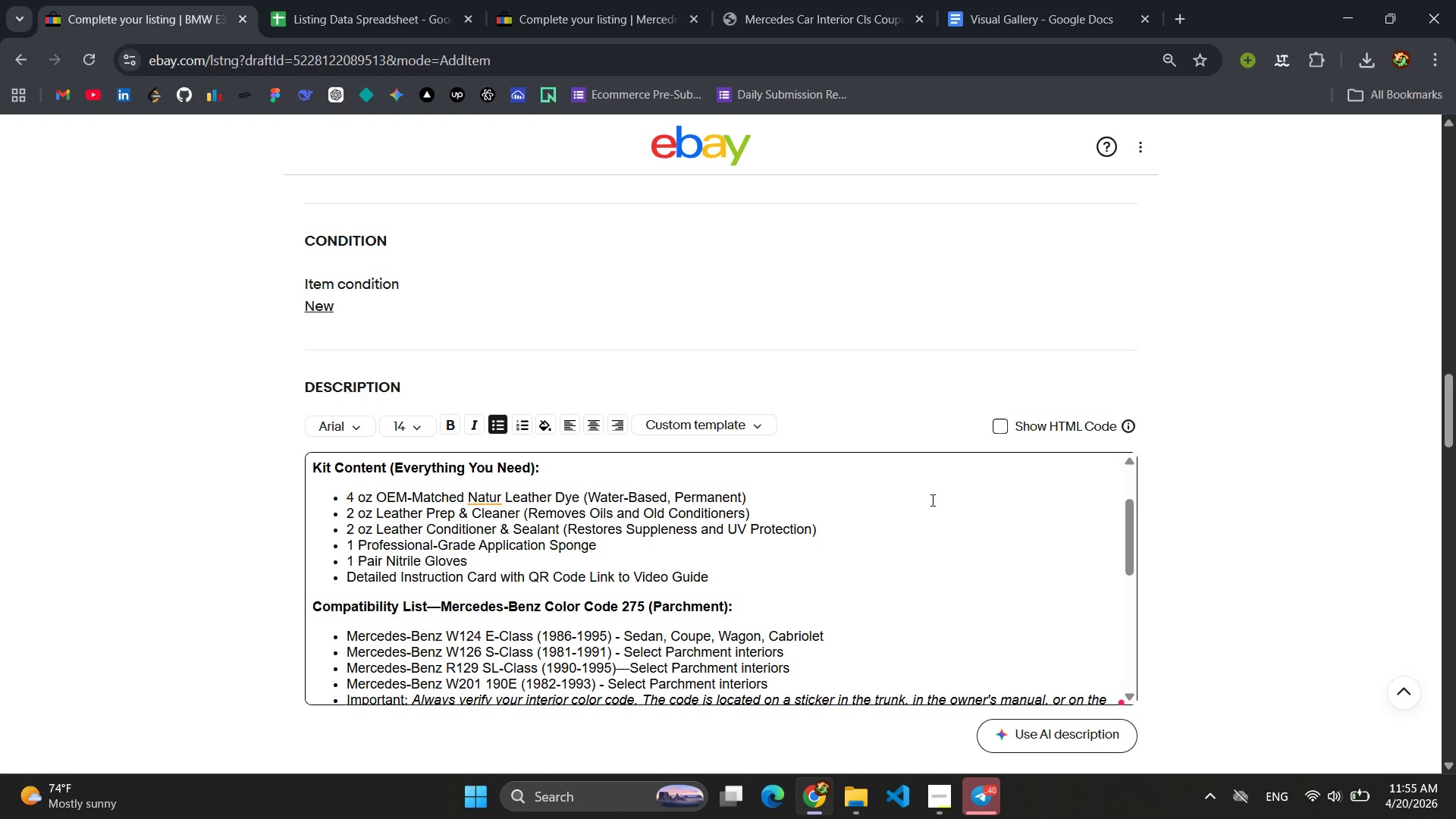 
wait(6.44)
 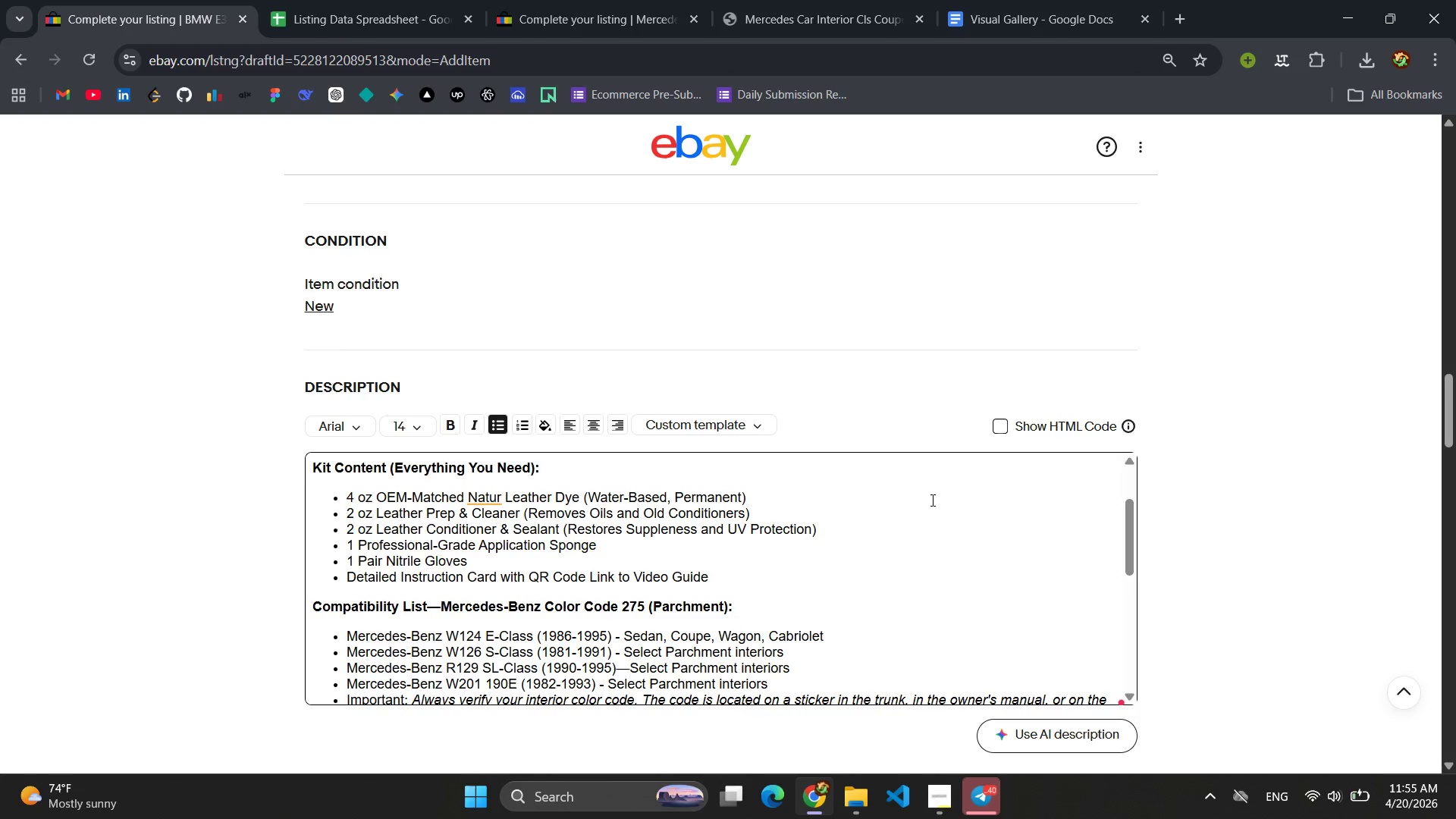 
left_click([940, 808])